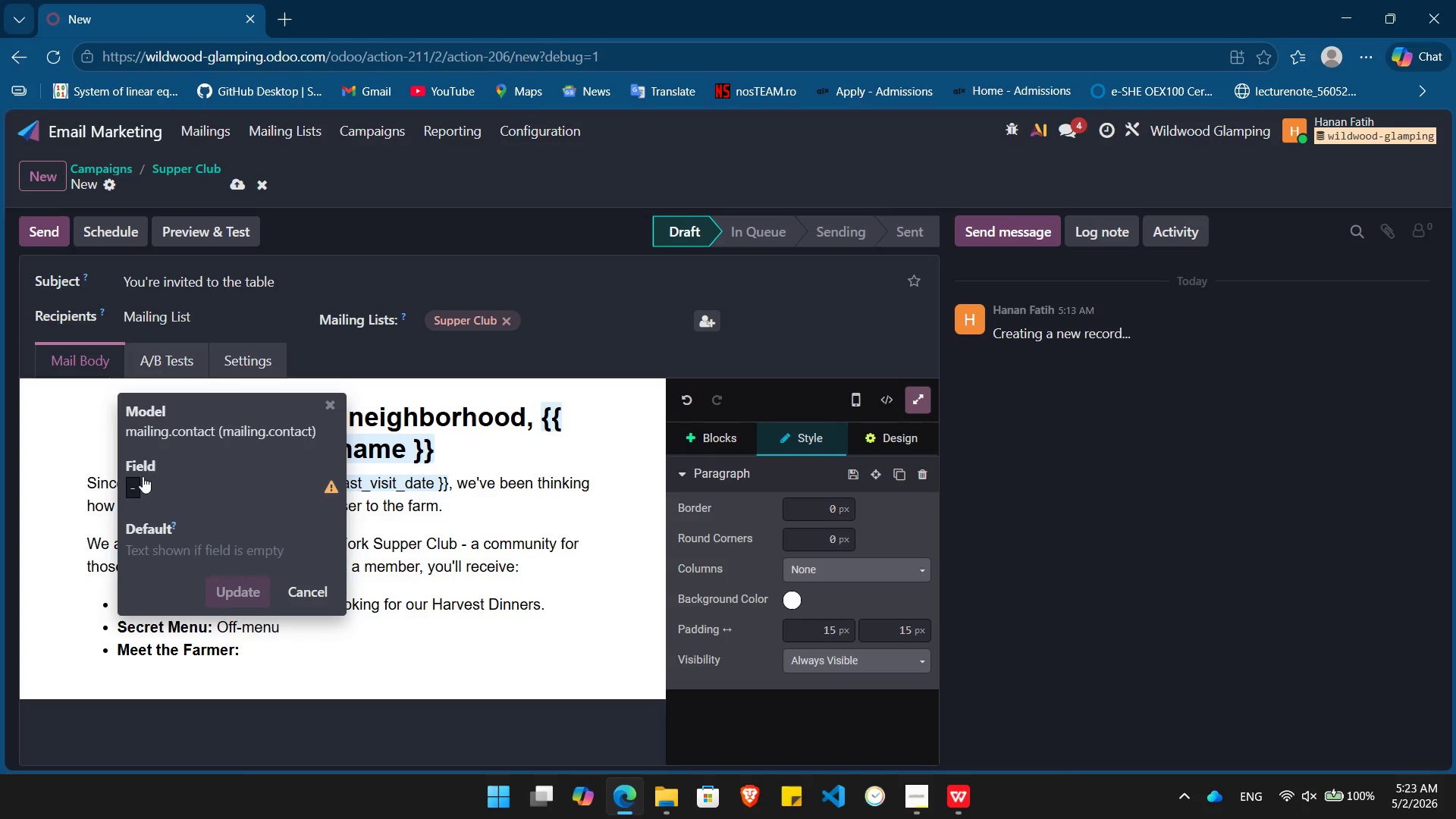 
left_click([140, 479])
 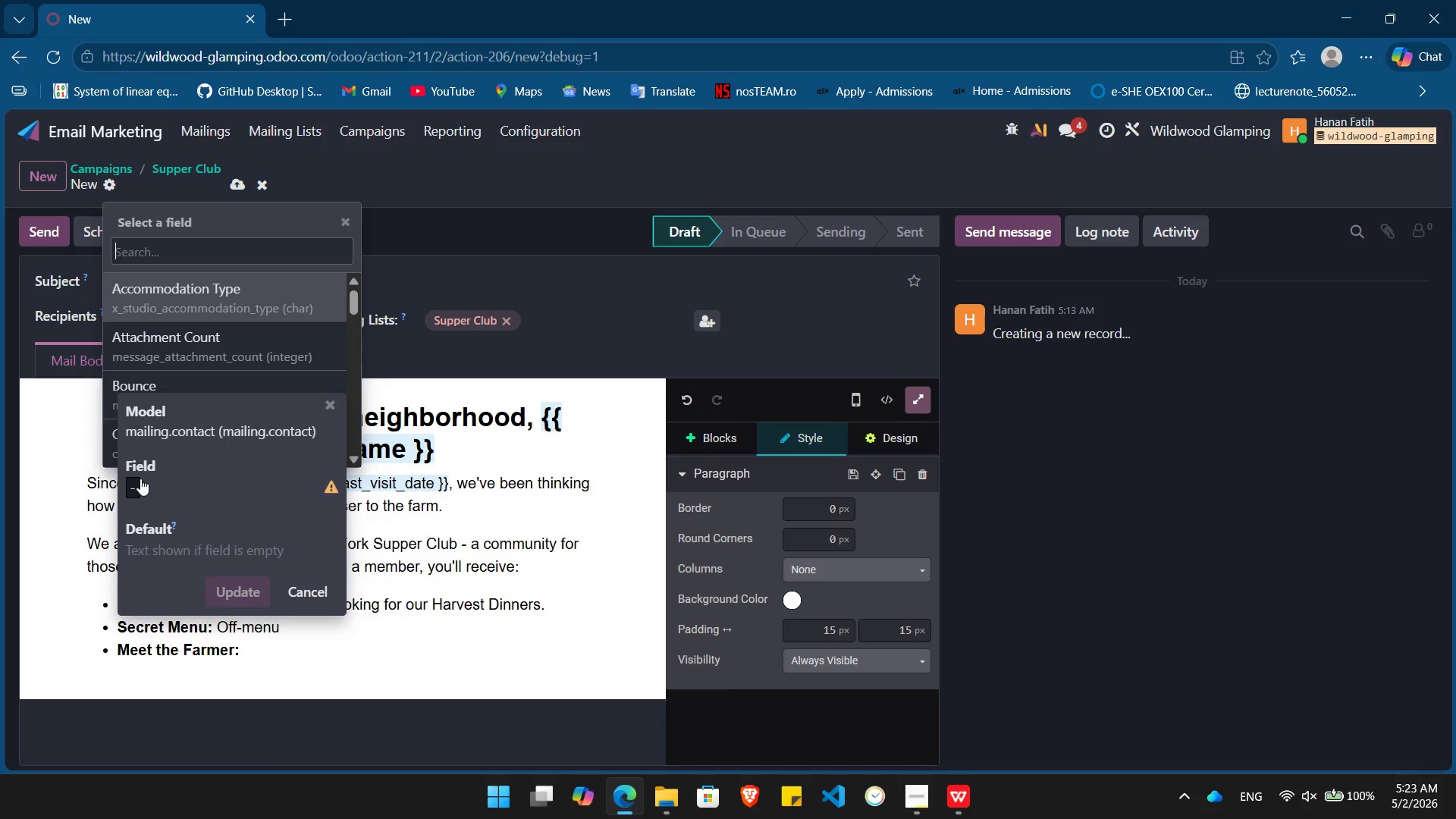 
type(favo)
 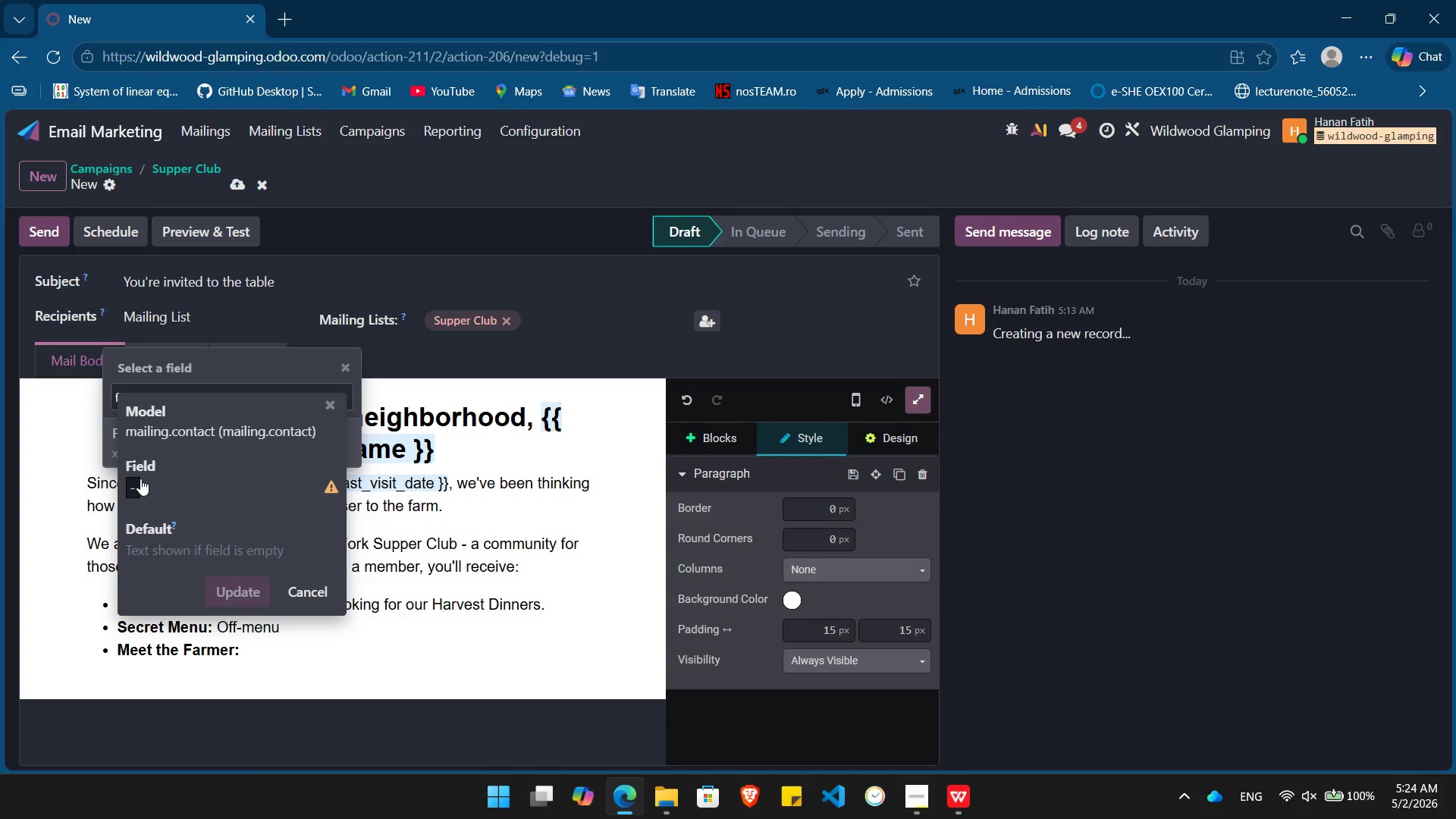 
key(Enter)
 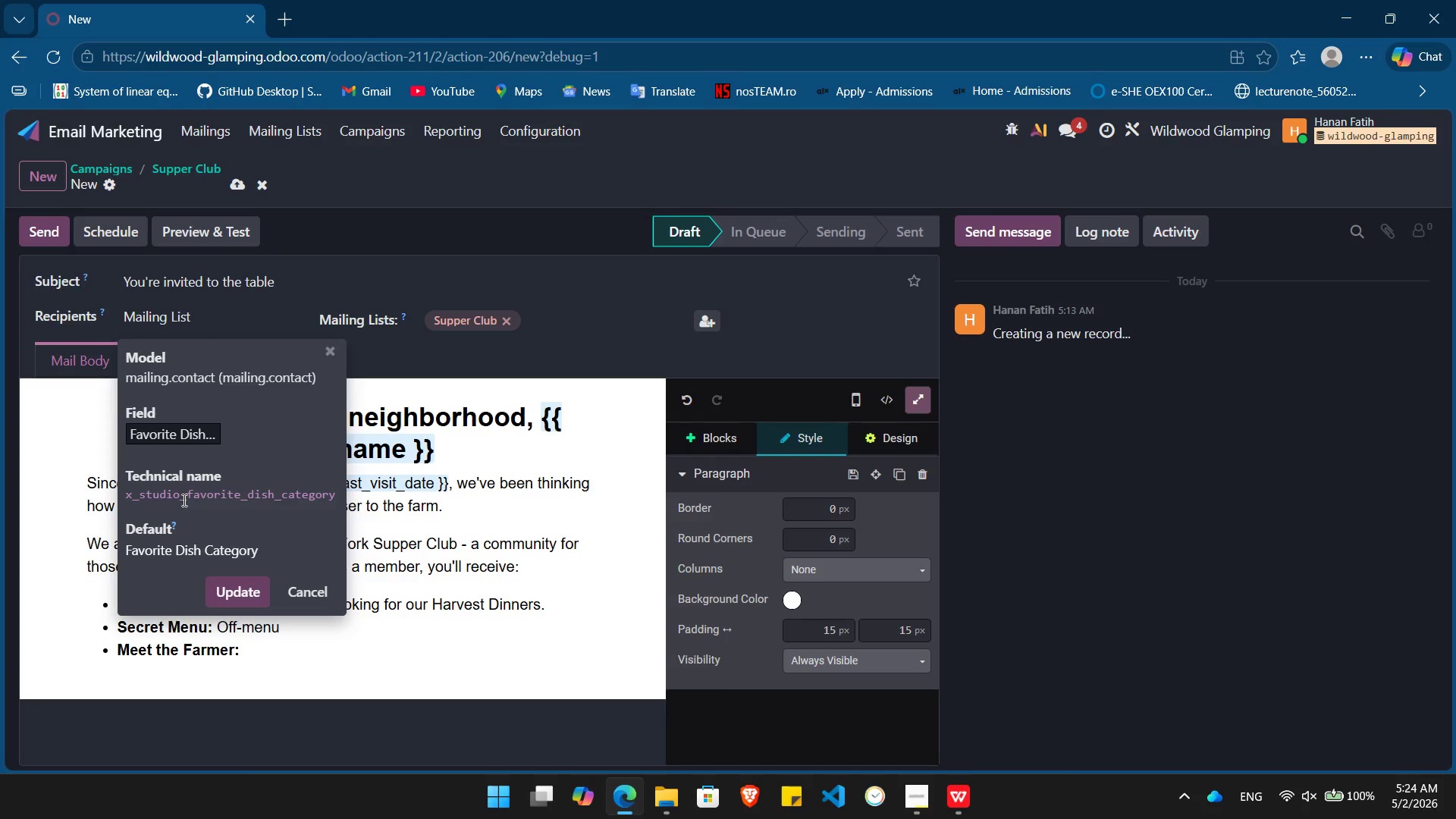 
double_click([183, 500])
 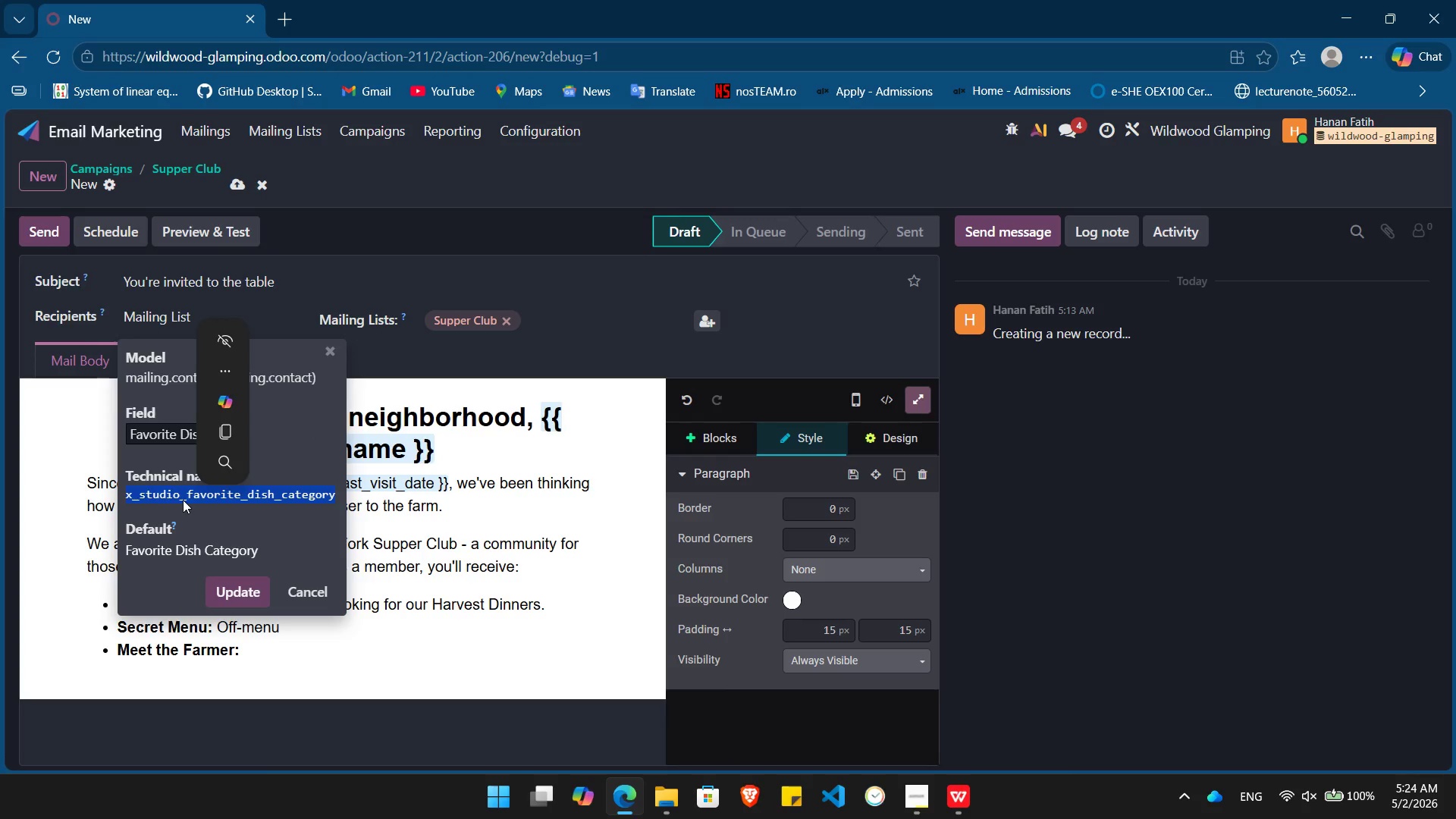 
key(Control+C)
 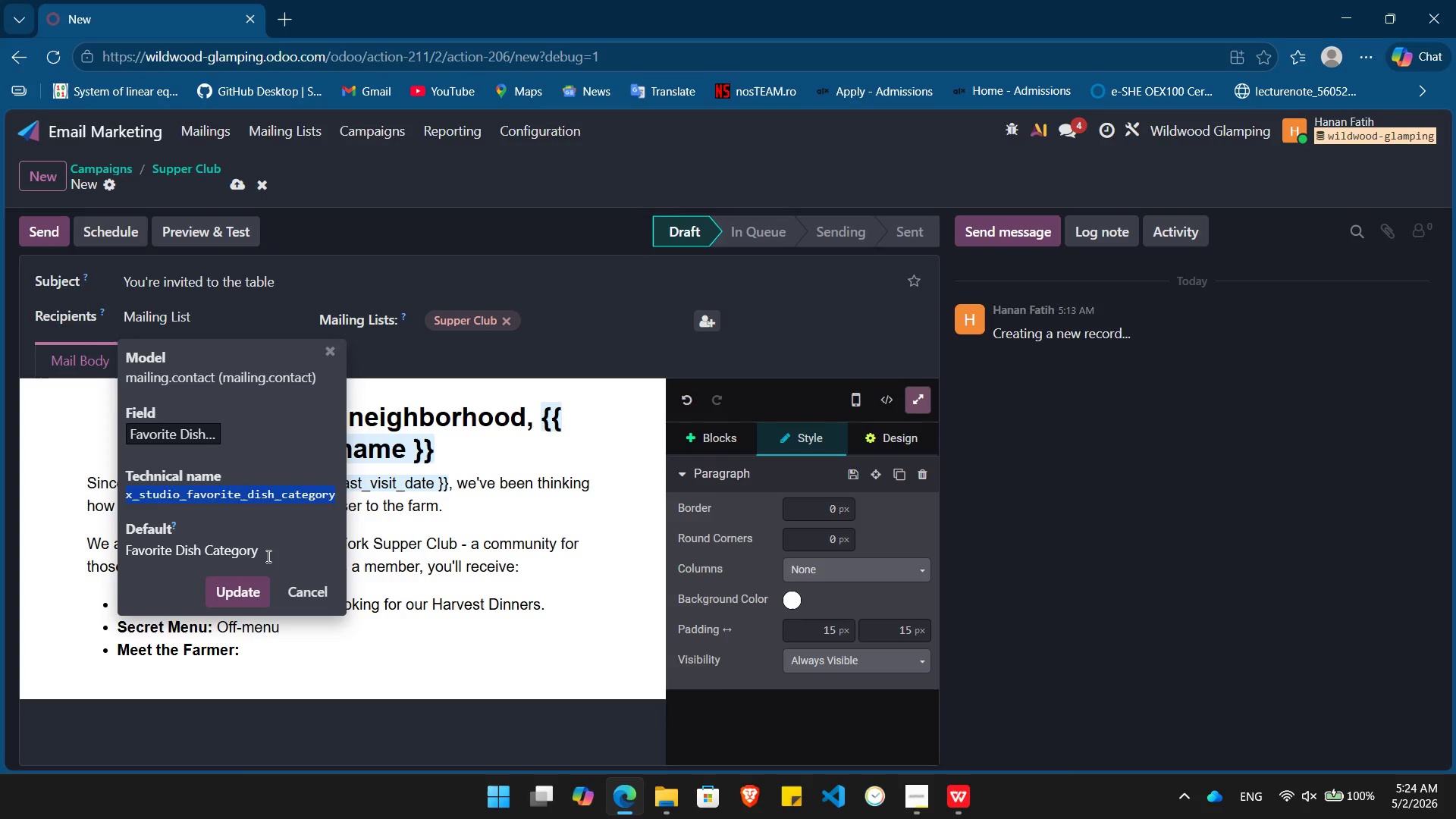 
double_click([267, 556])
 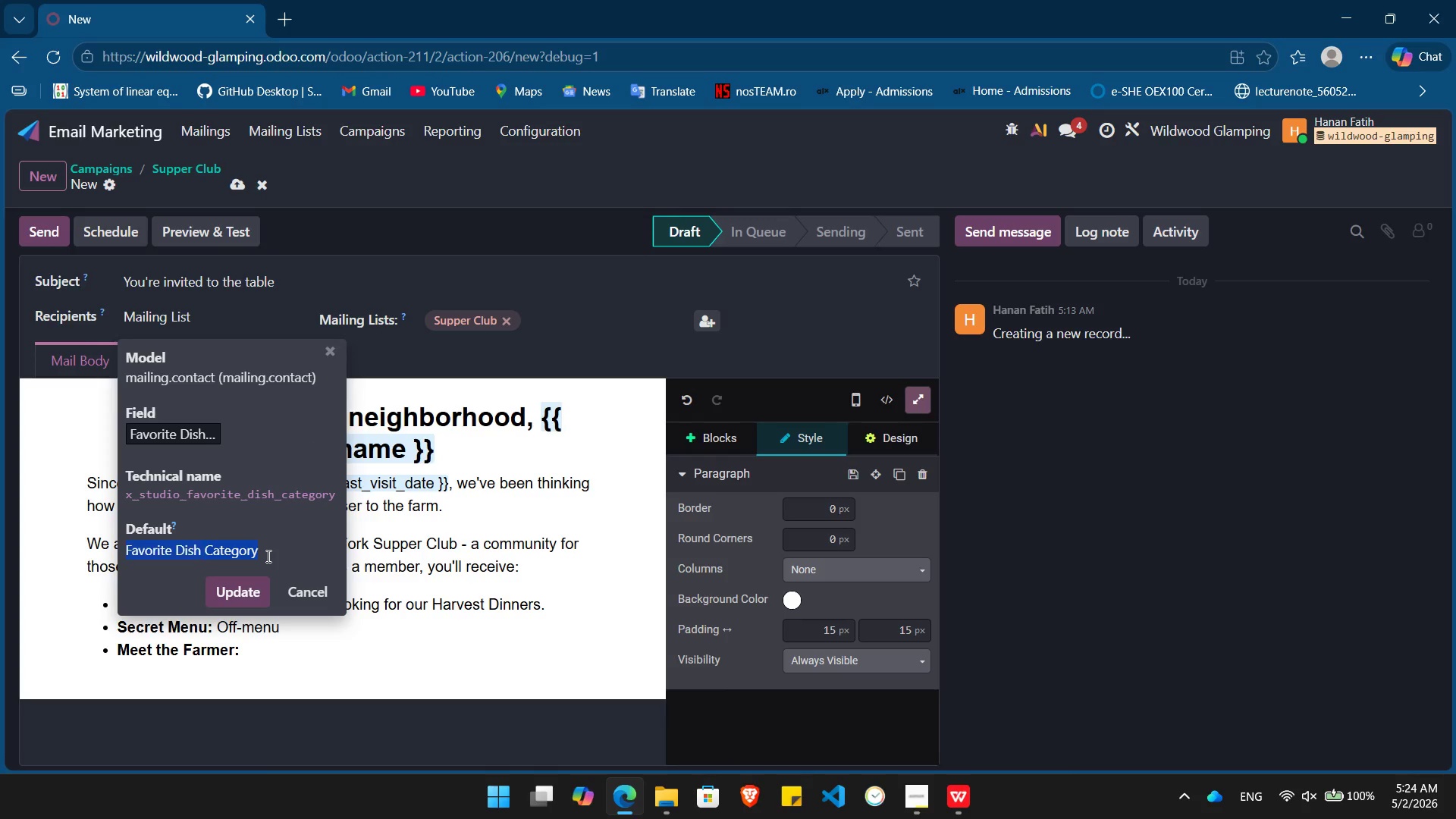 
triple_click([267, 556])
 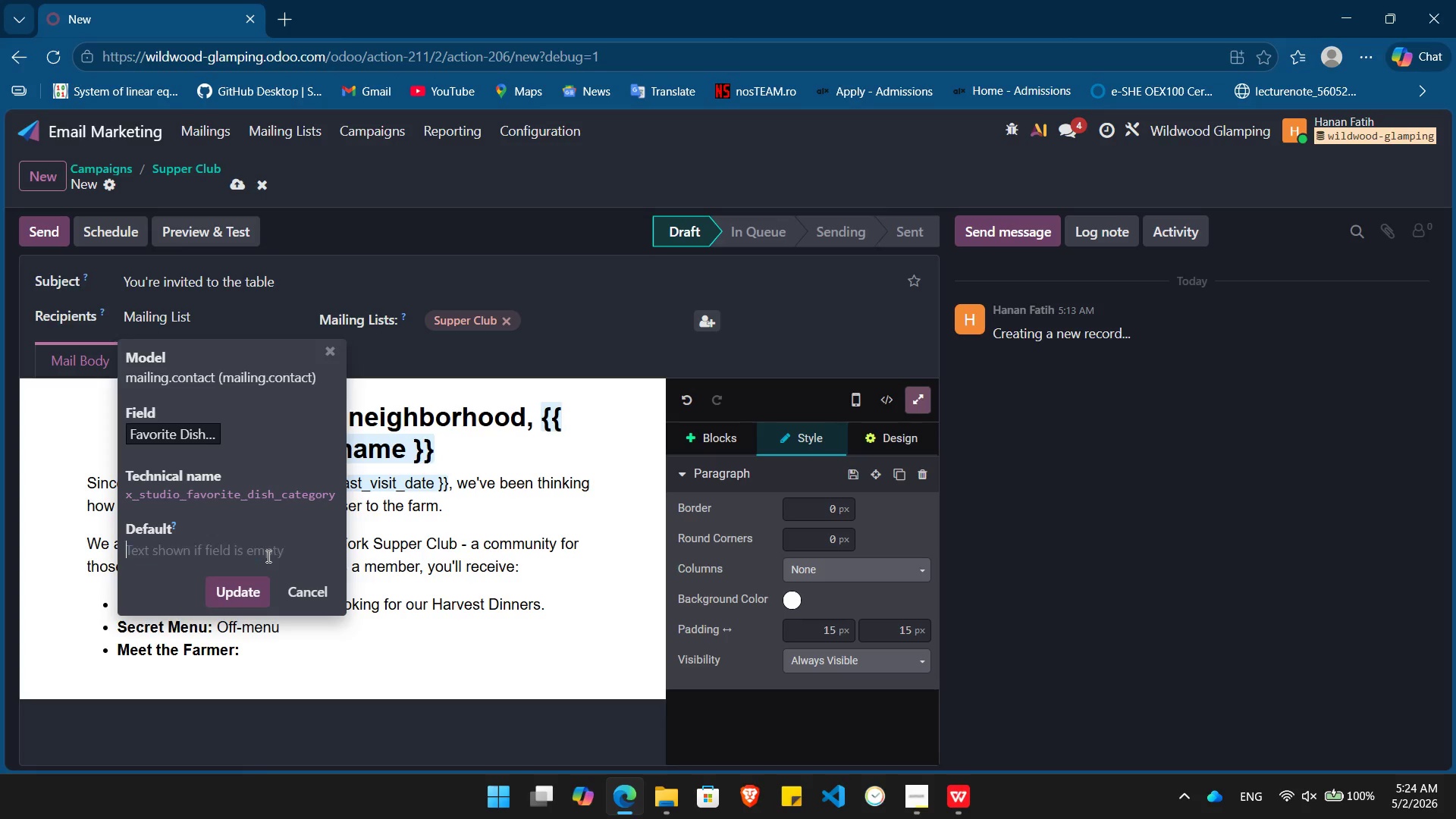 
key(Backspace)
type({{ object.)
 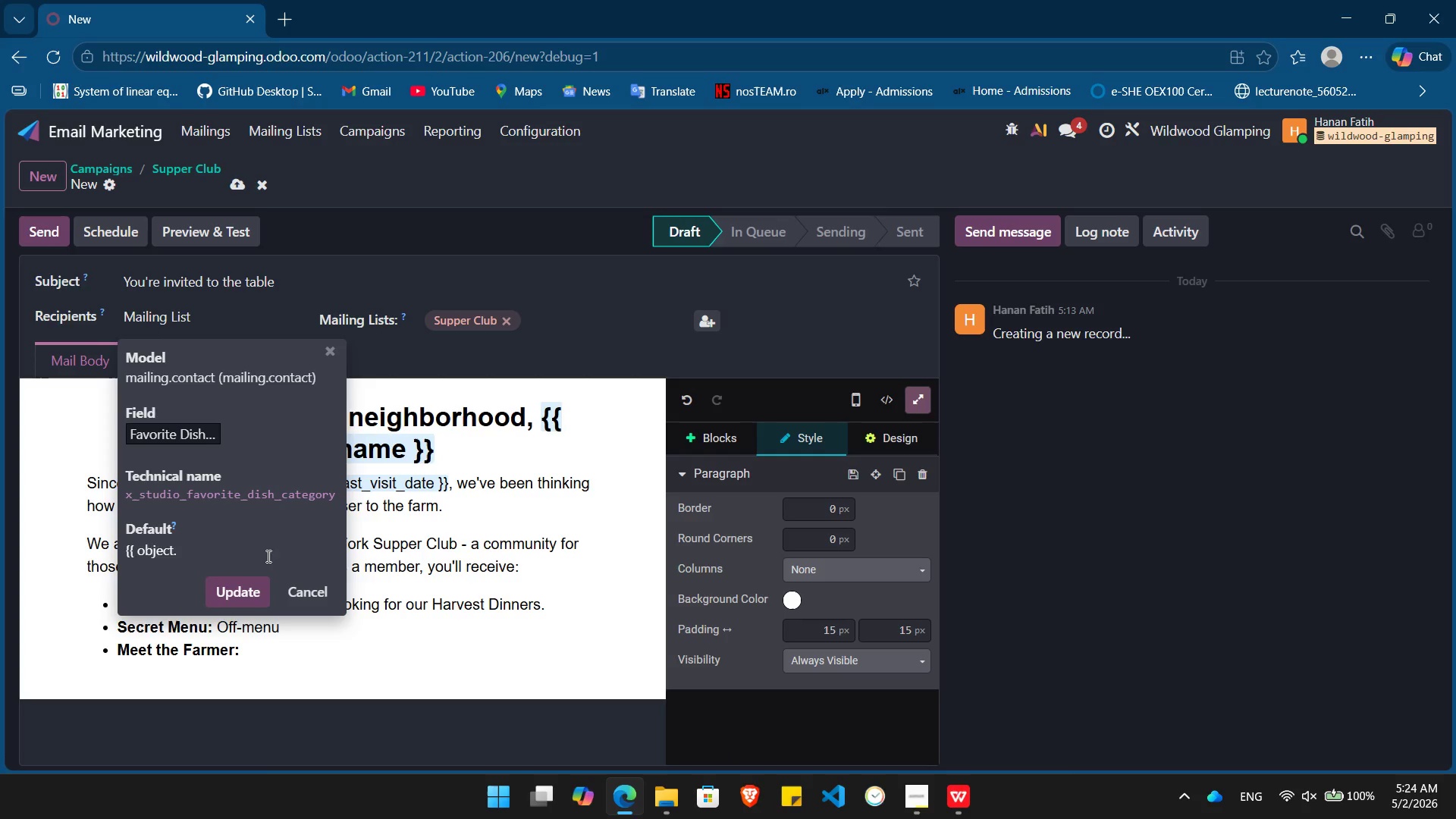 
key(Control+V)
 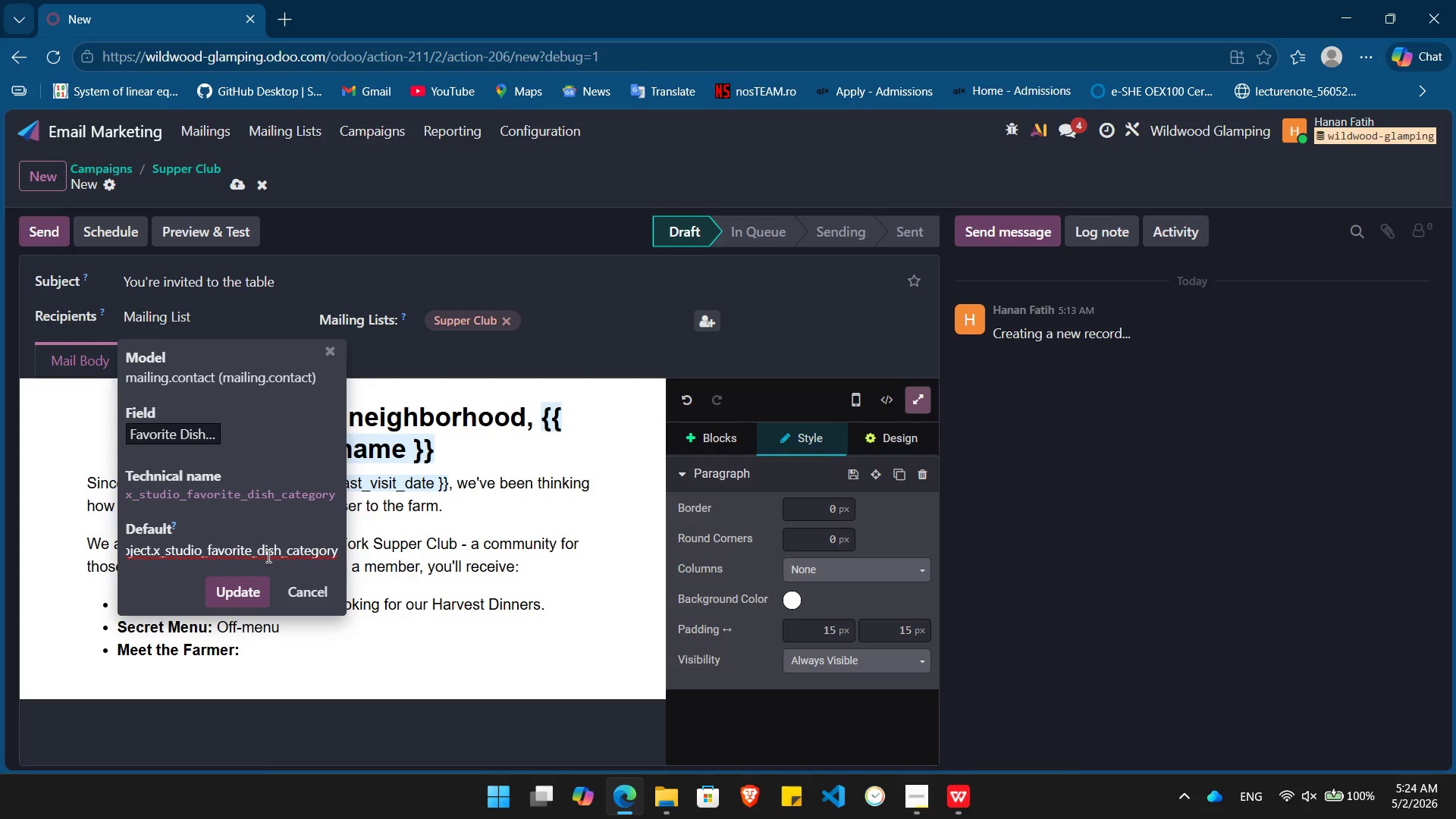 
key(Space)
 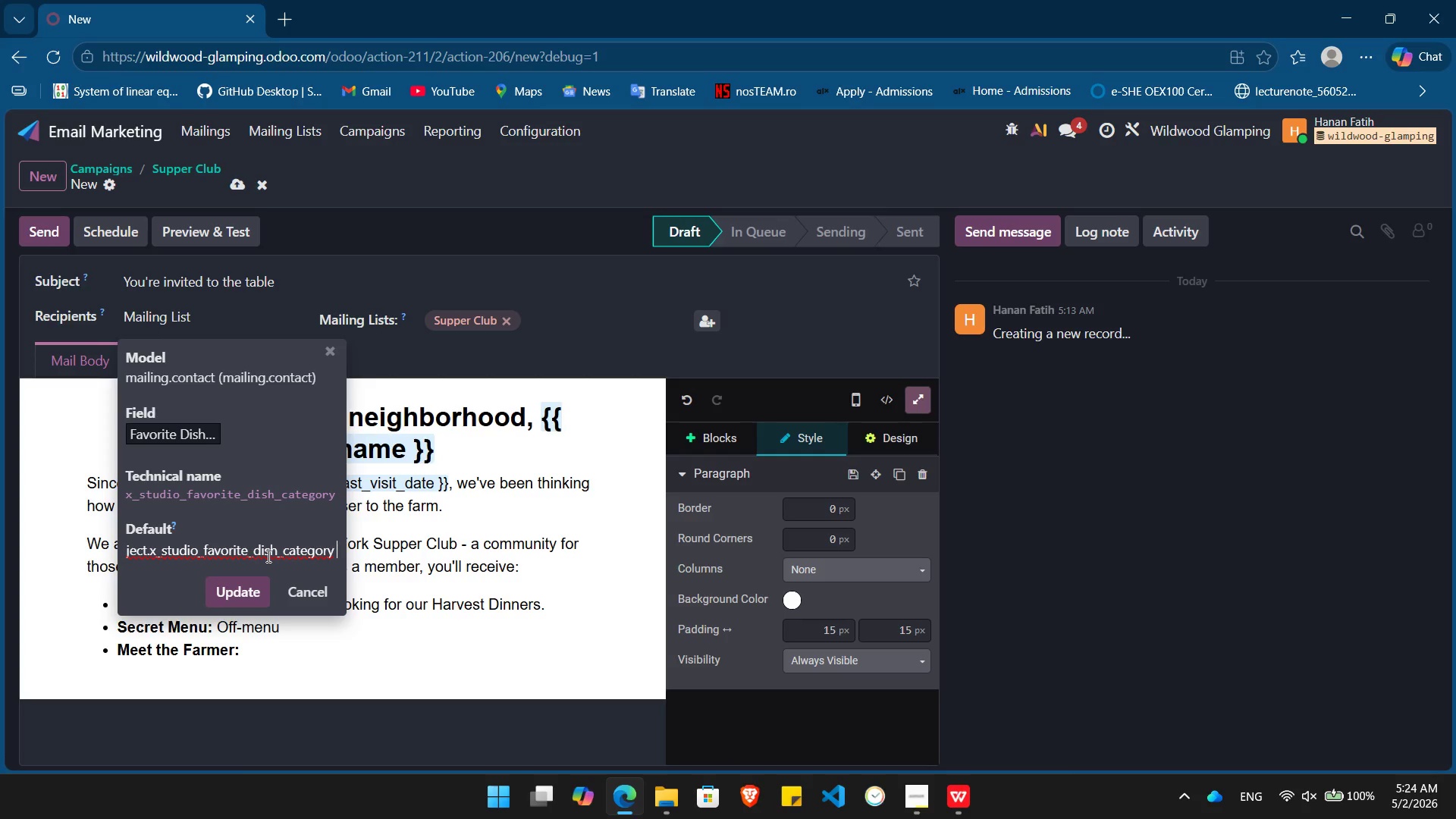 
key(Shift+BracketRight)
 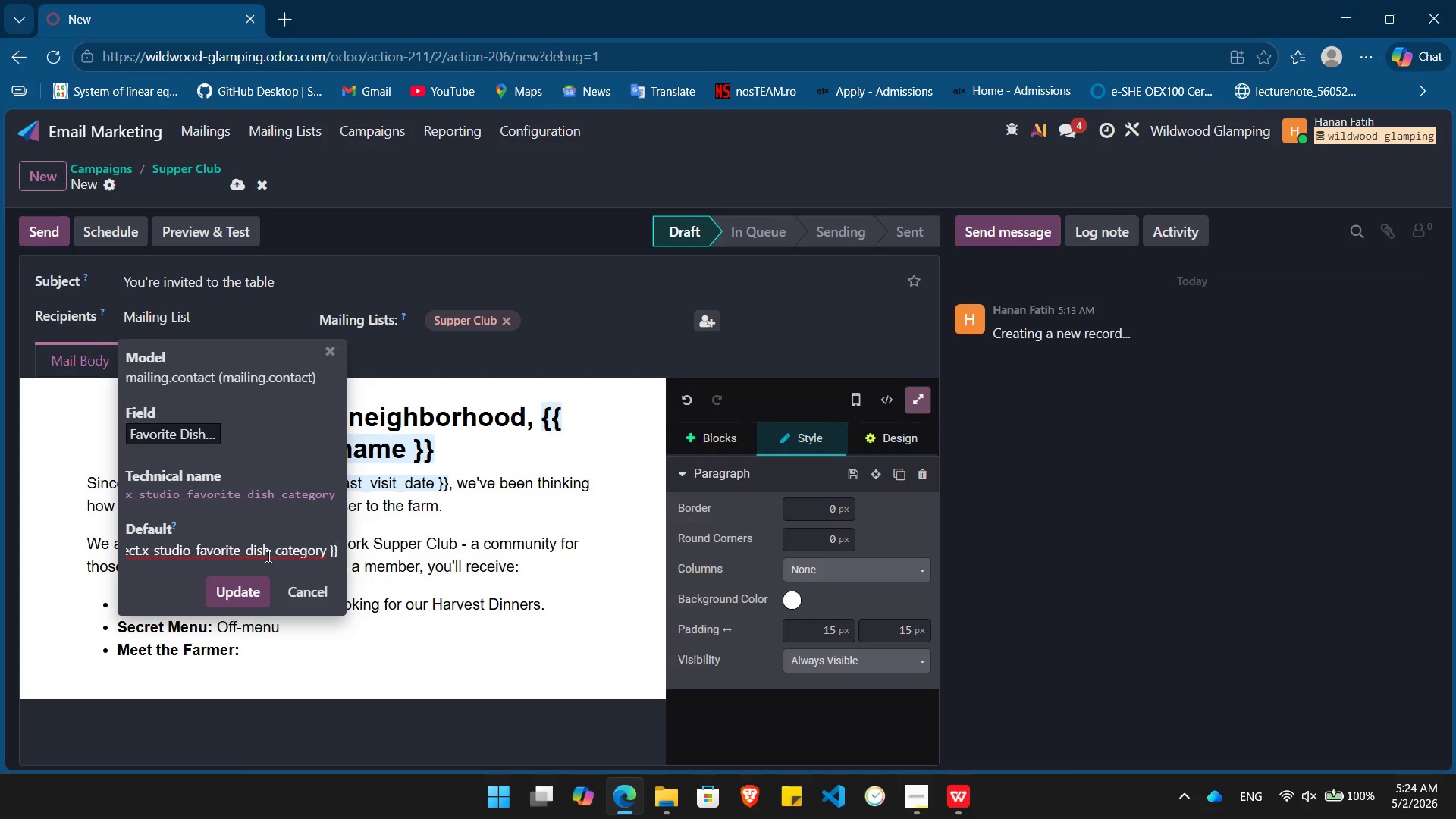 
key(Shift+BracketRight)
 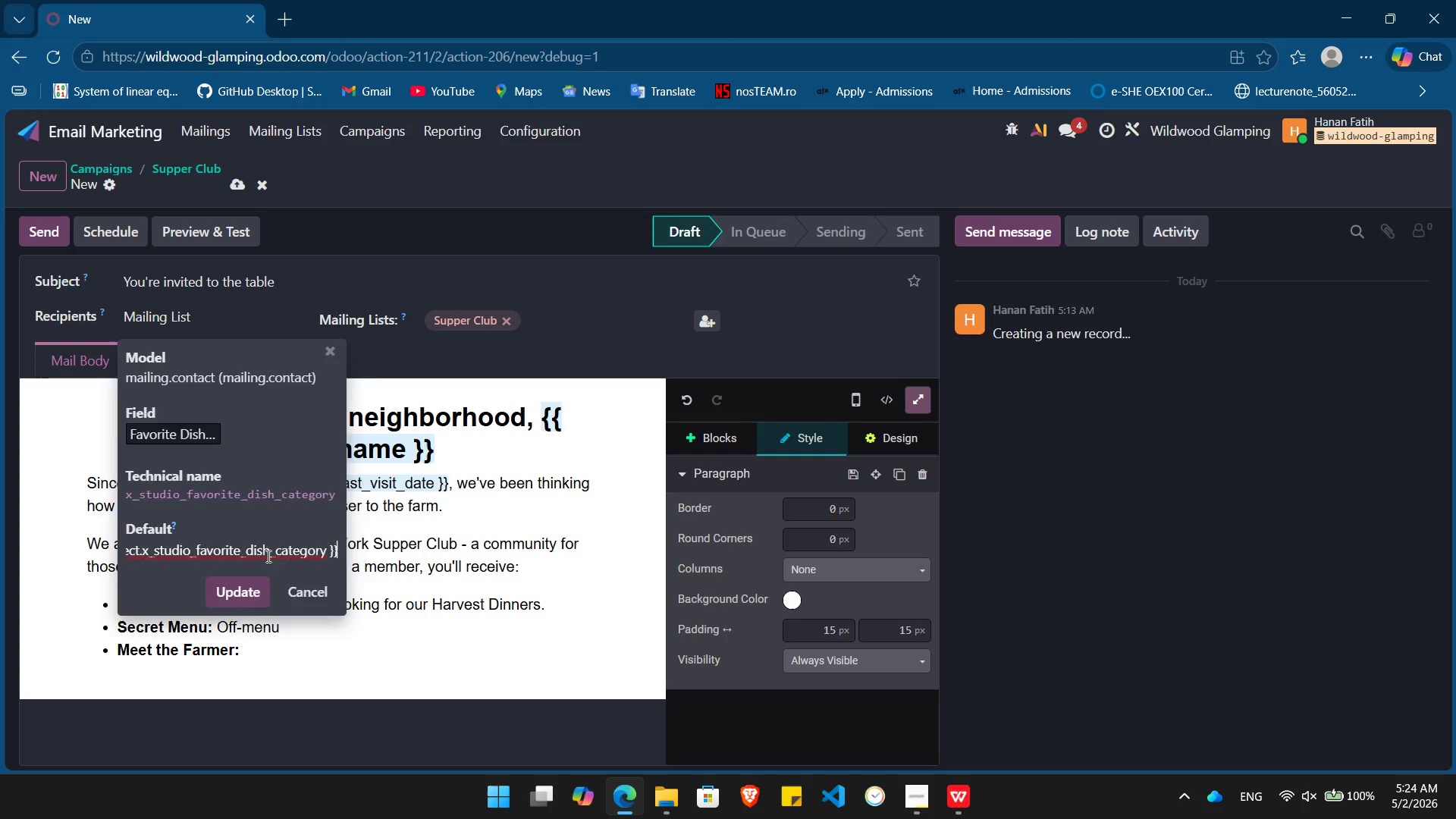 
key(Enter)
 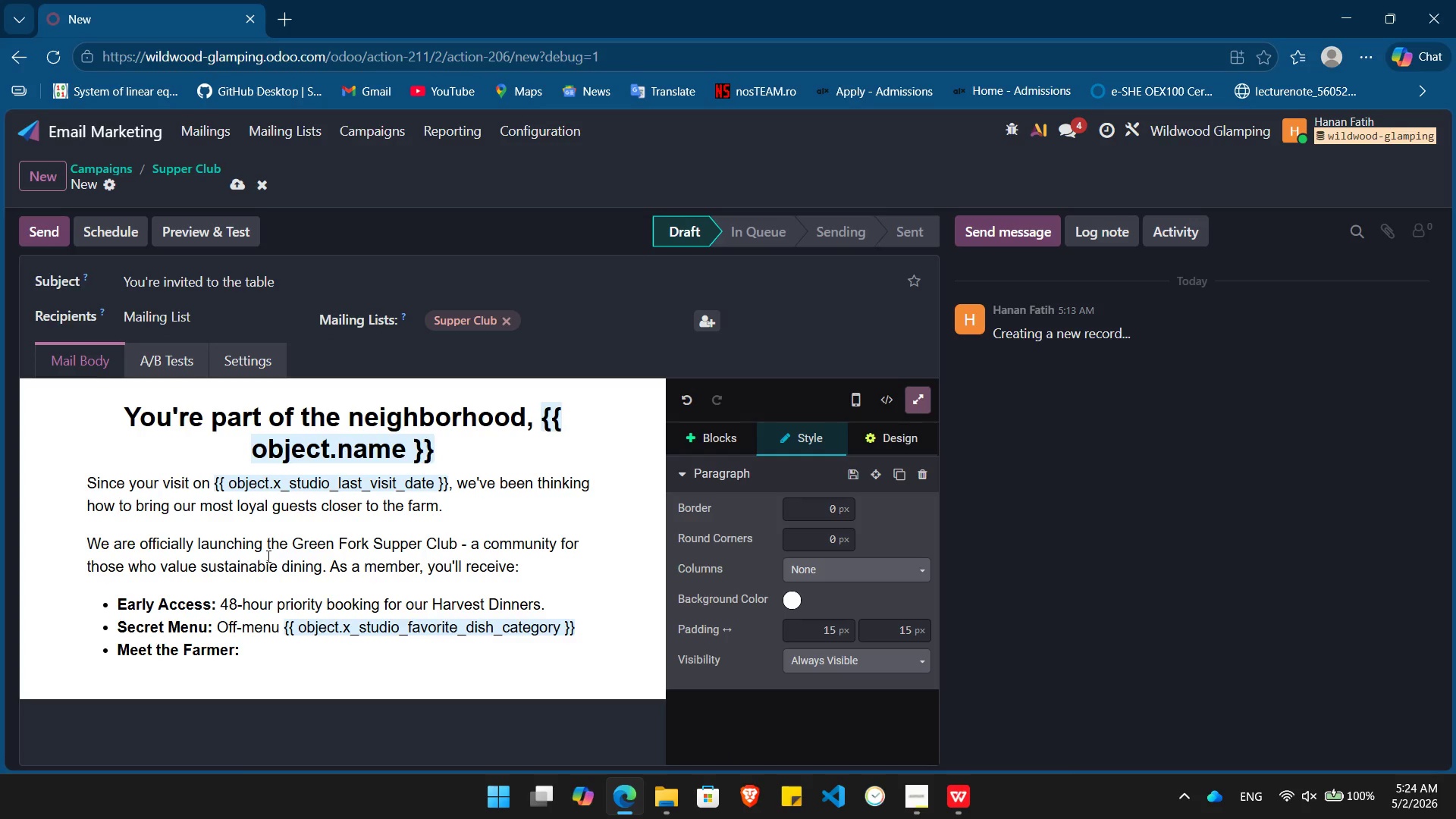 
type( specials available only to members.)
 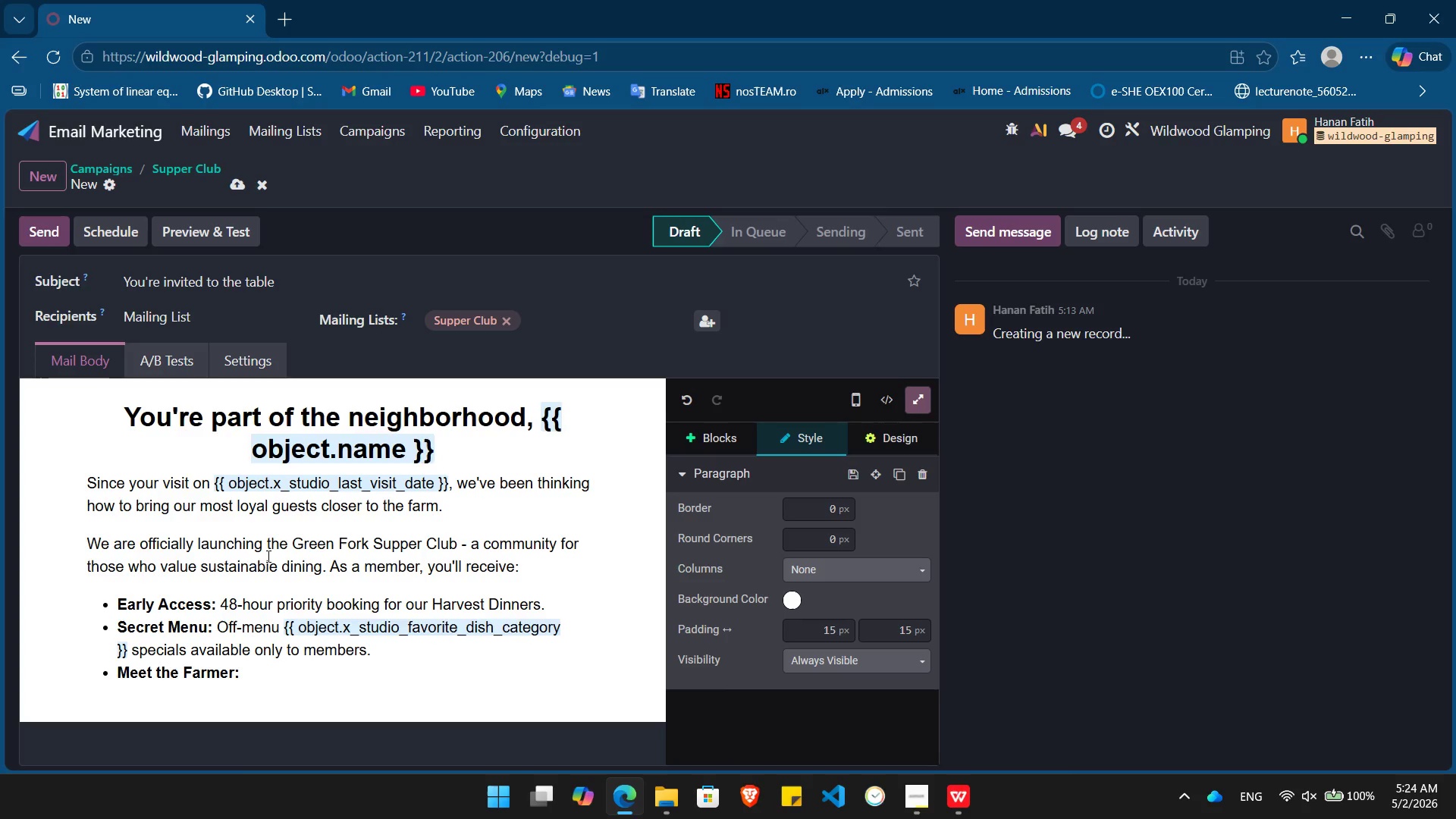 
key(ArrowDown)
 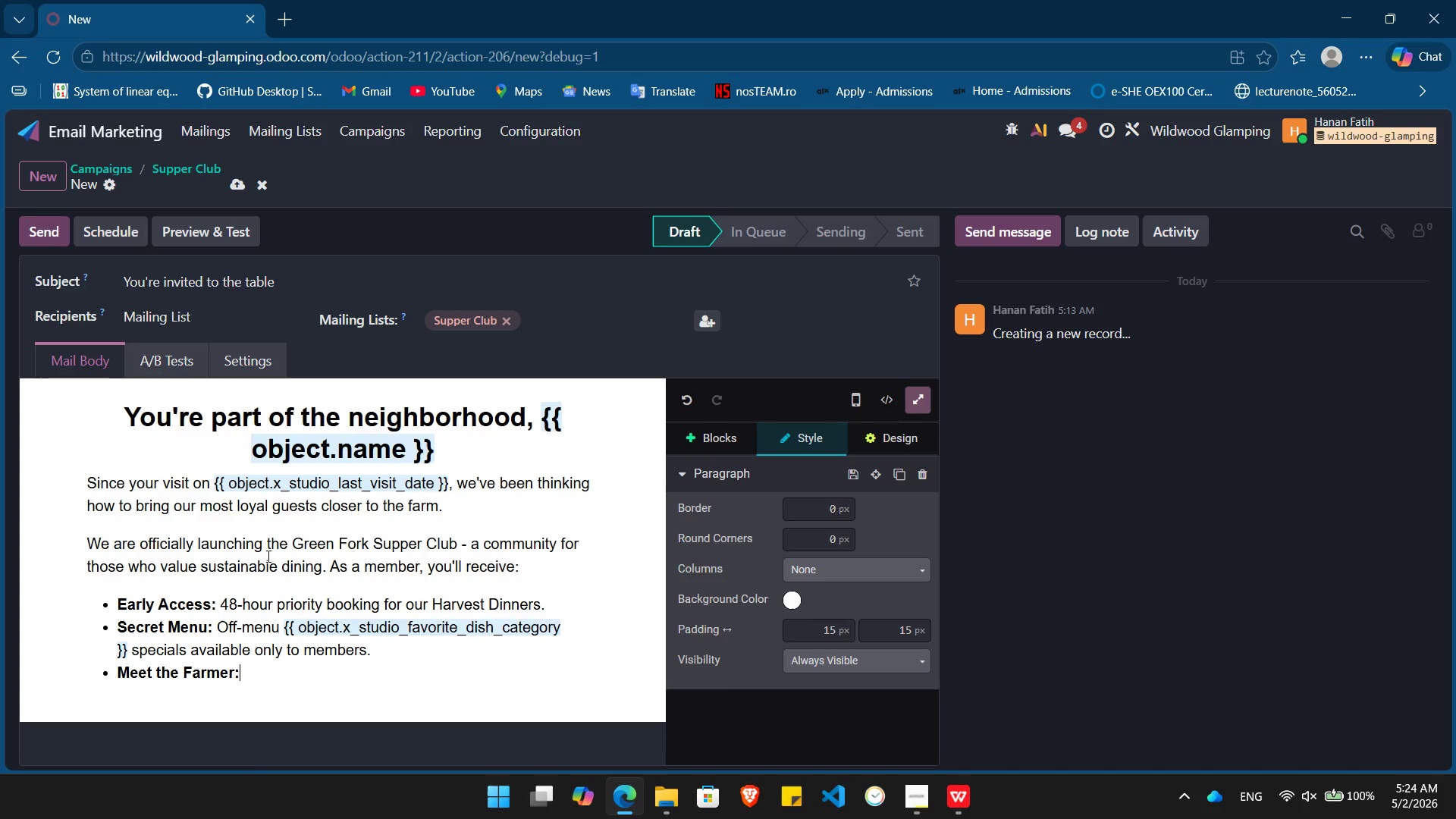 
key(Space)
 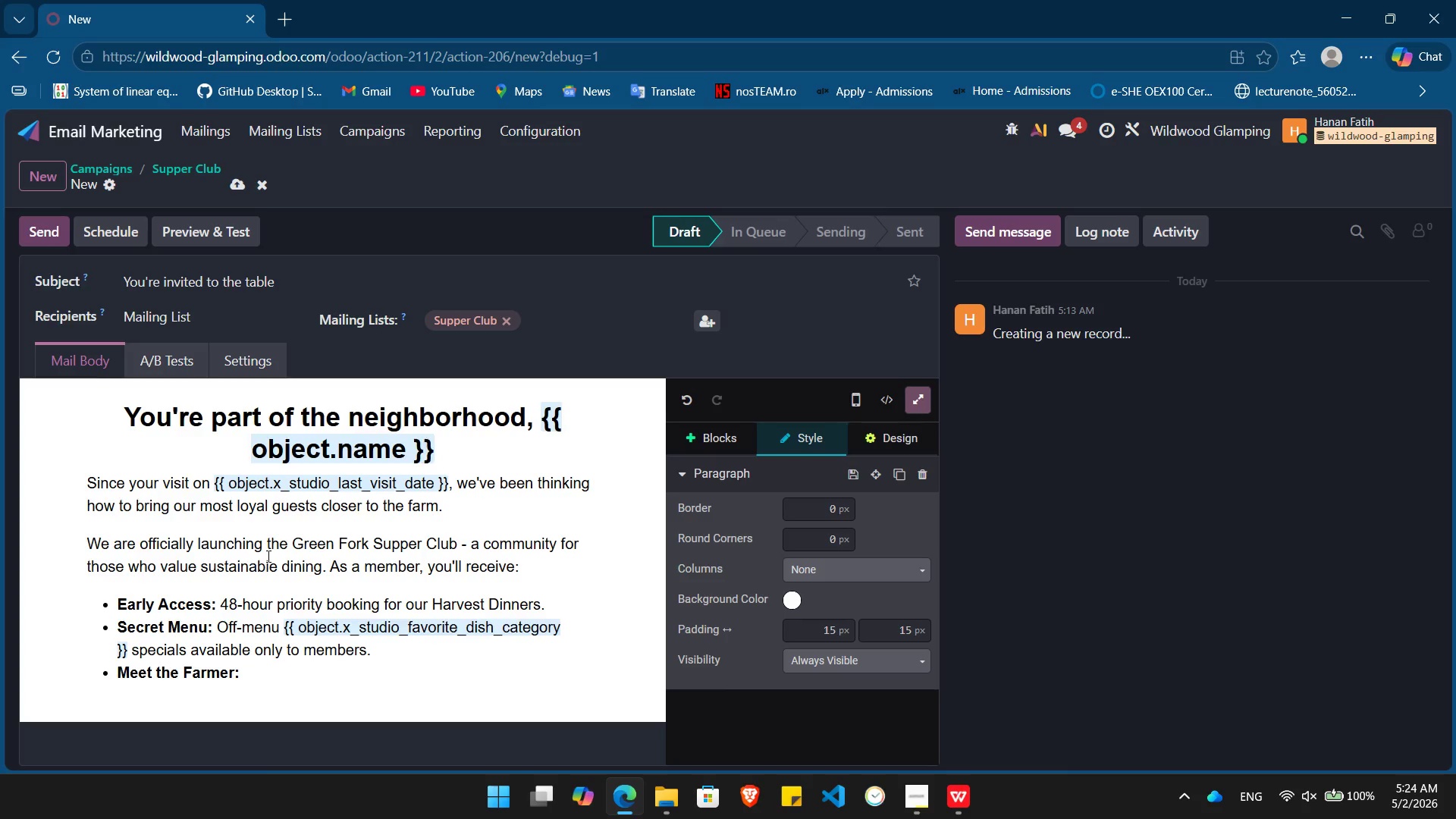 
key(Control+B)
 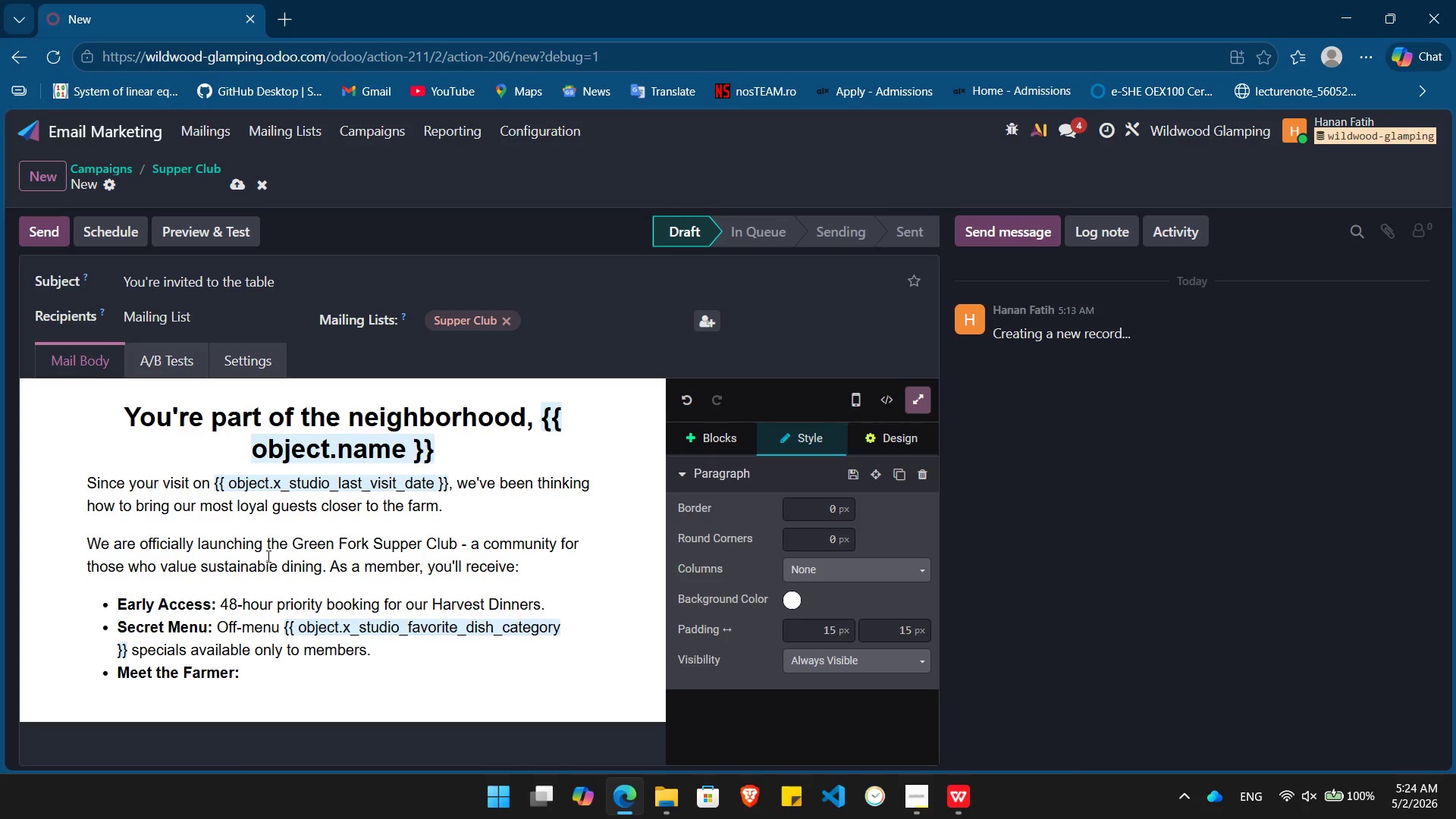 
type(Exclusive invie)
key(Backspace)
type(tes to our que)
key(Backspace)
type(arterly "Field to Fork" ti)
key(Backspace)
type(ours.)
 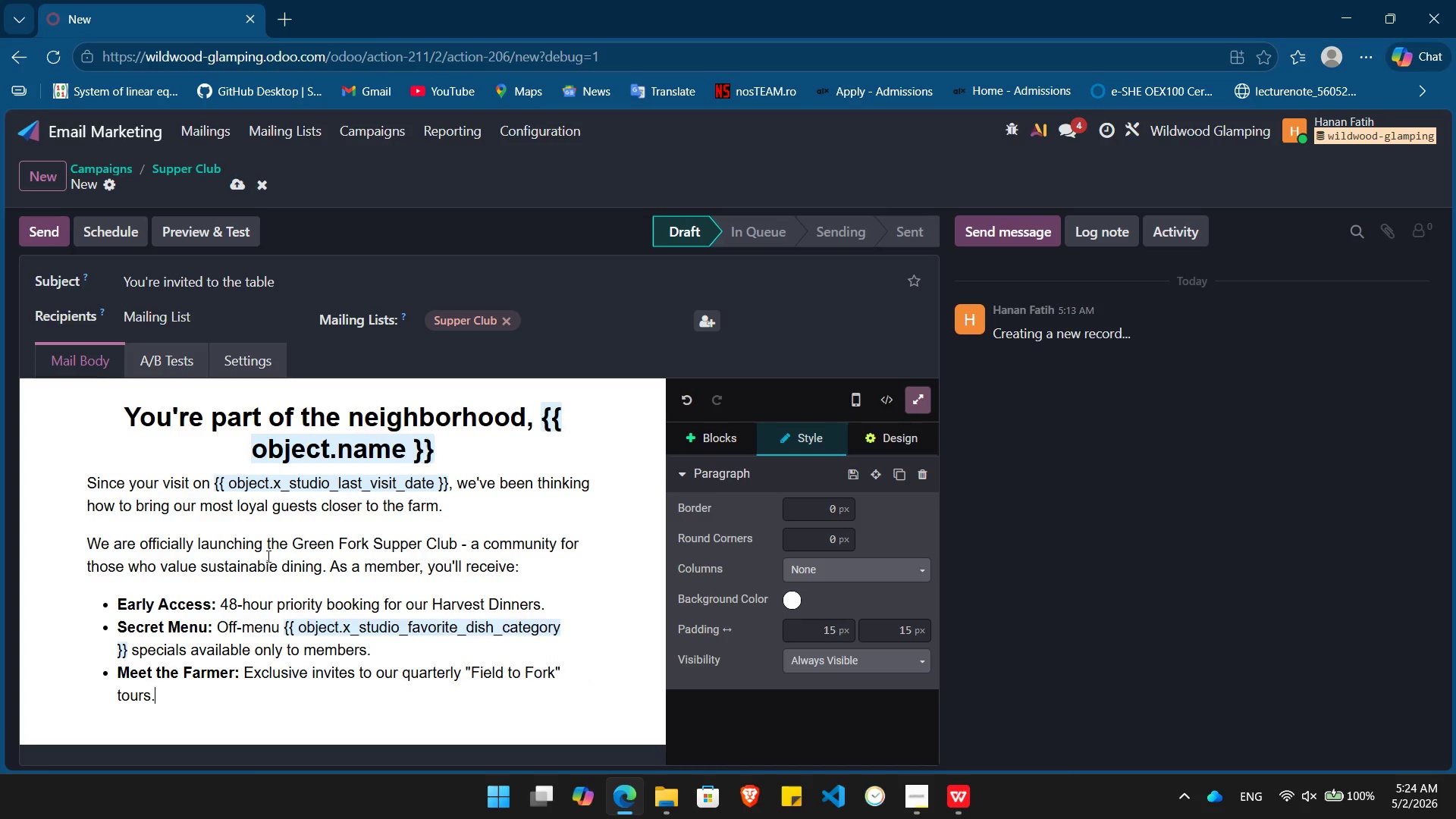 
key(Enter)
 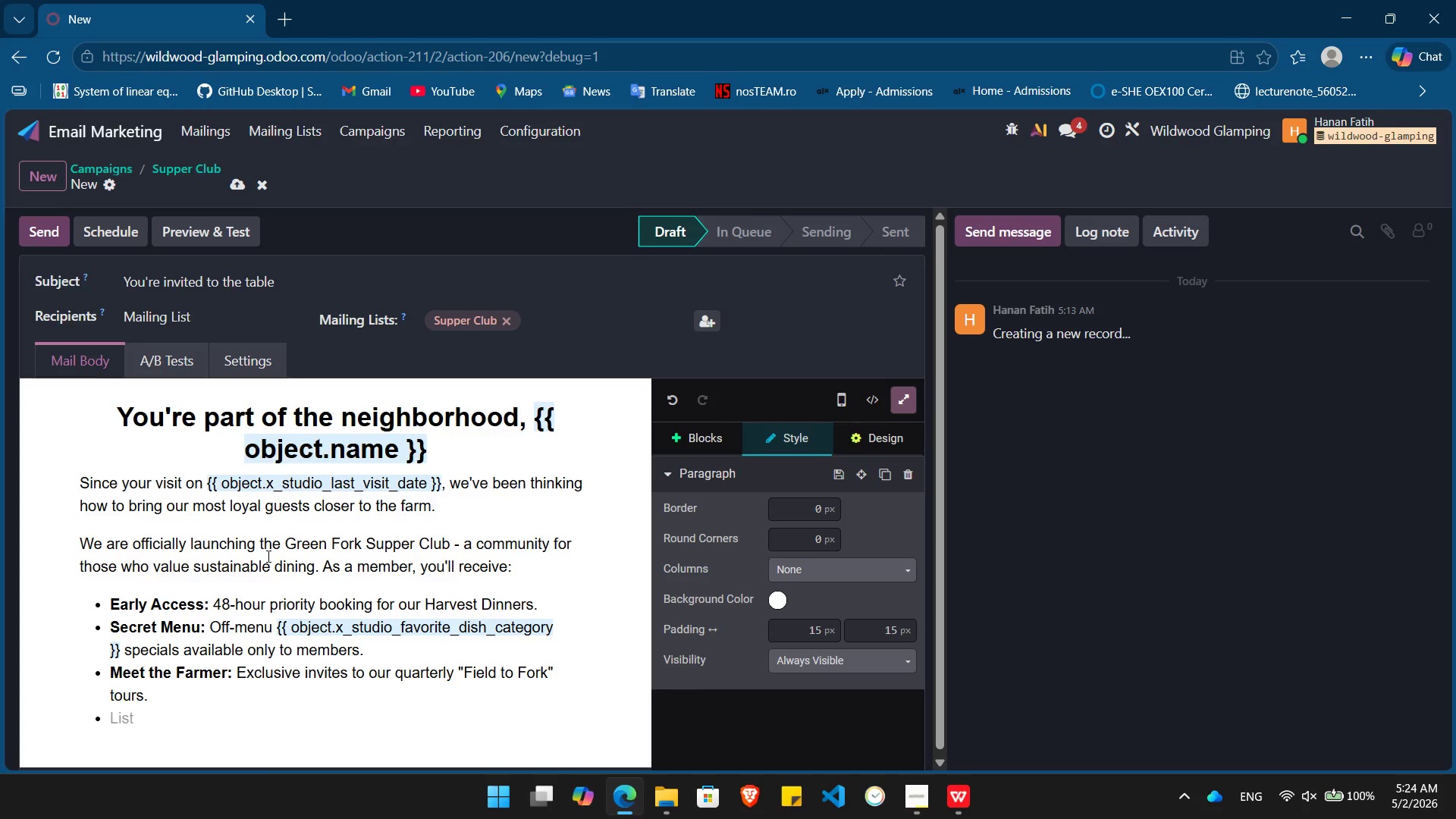 
key(Backspace)
key(Backspace)
type(Spe)
key(Backspace)
type(ace is limited)
 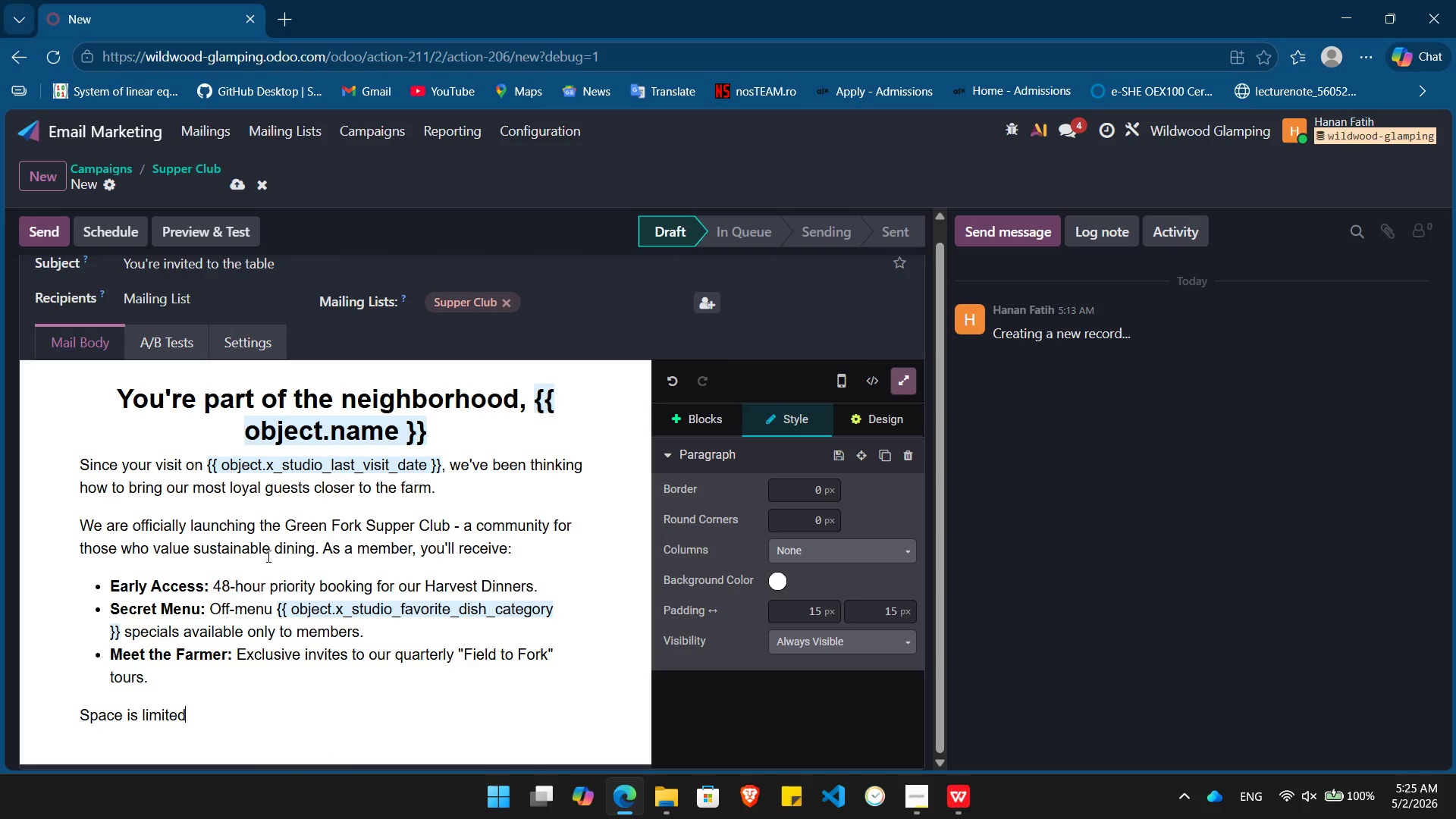 
type( to out)
key(Backspace)
type(r local zip codes to keep the community initimate. We'd love to save a chair for you.)
 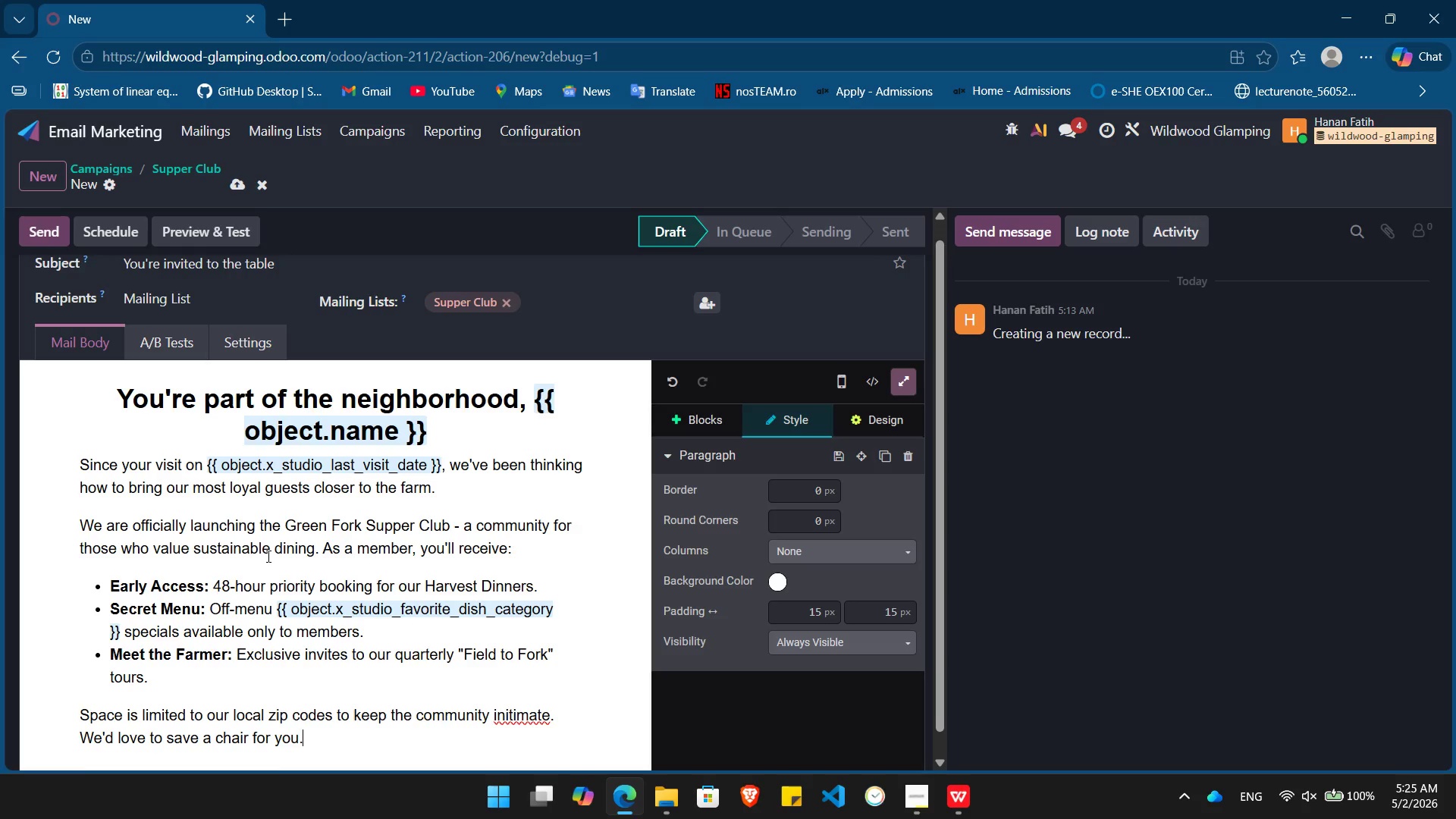 
key(Enter)
 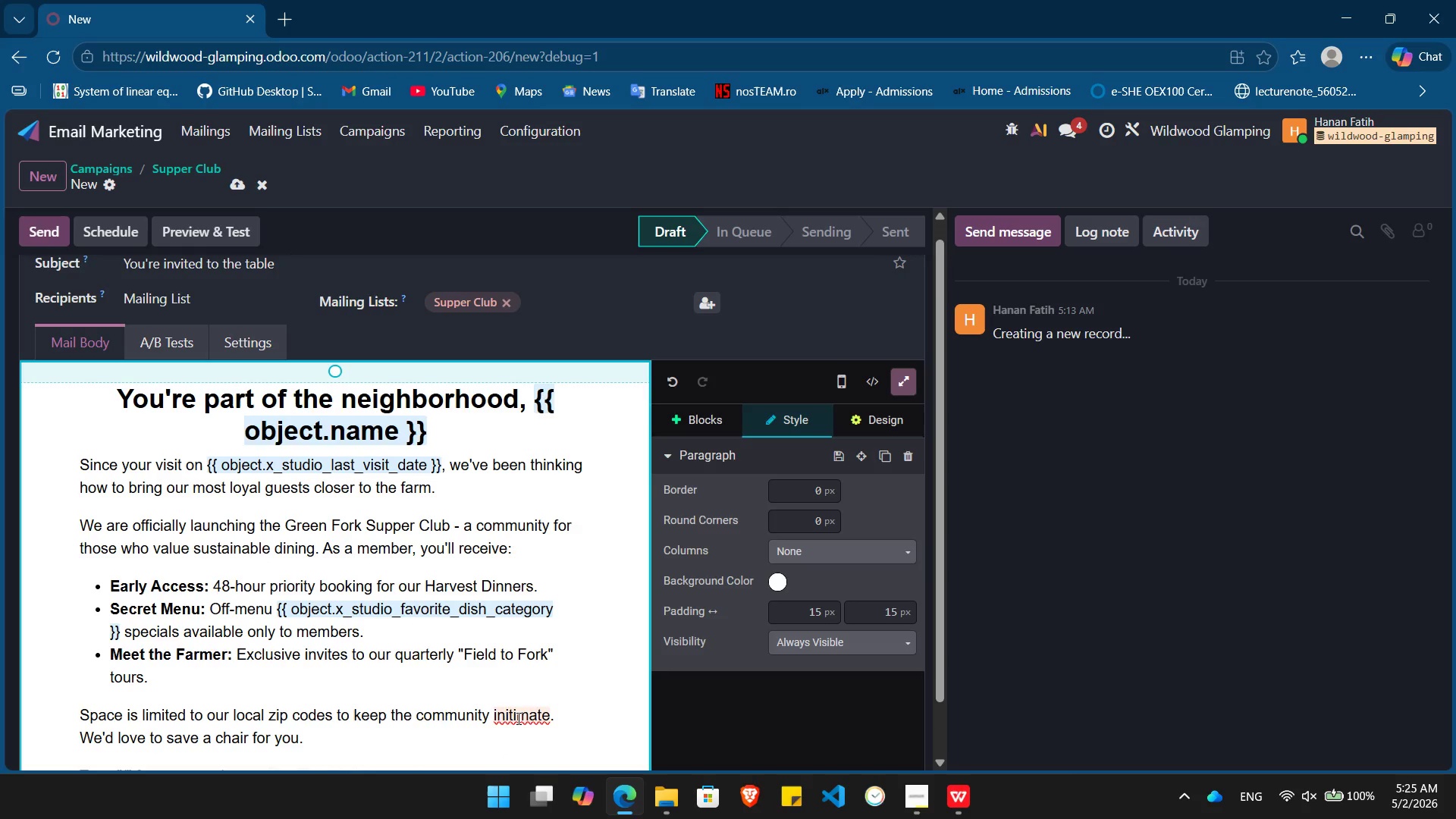 
wait(6.44)
 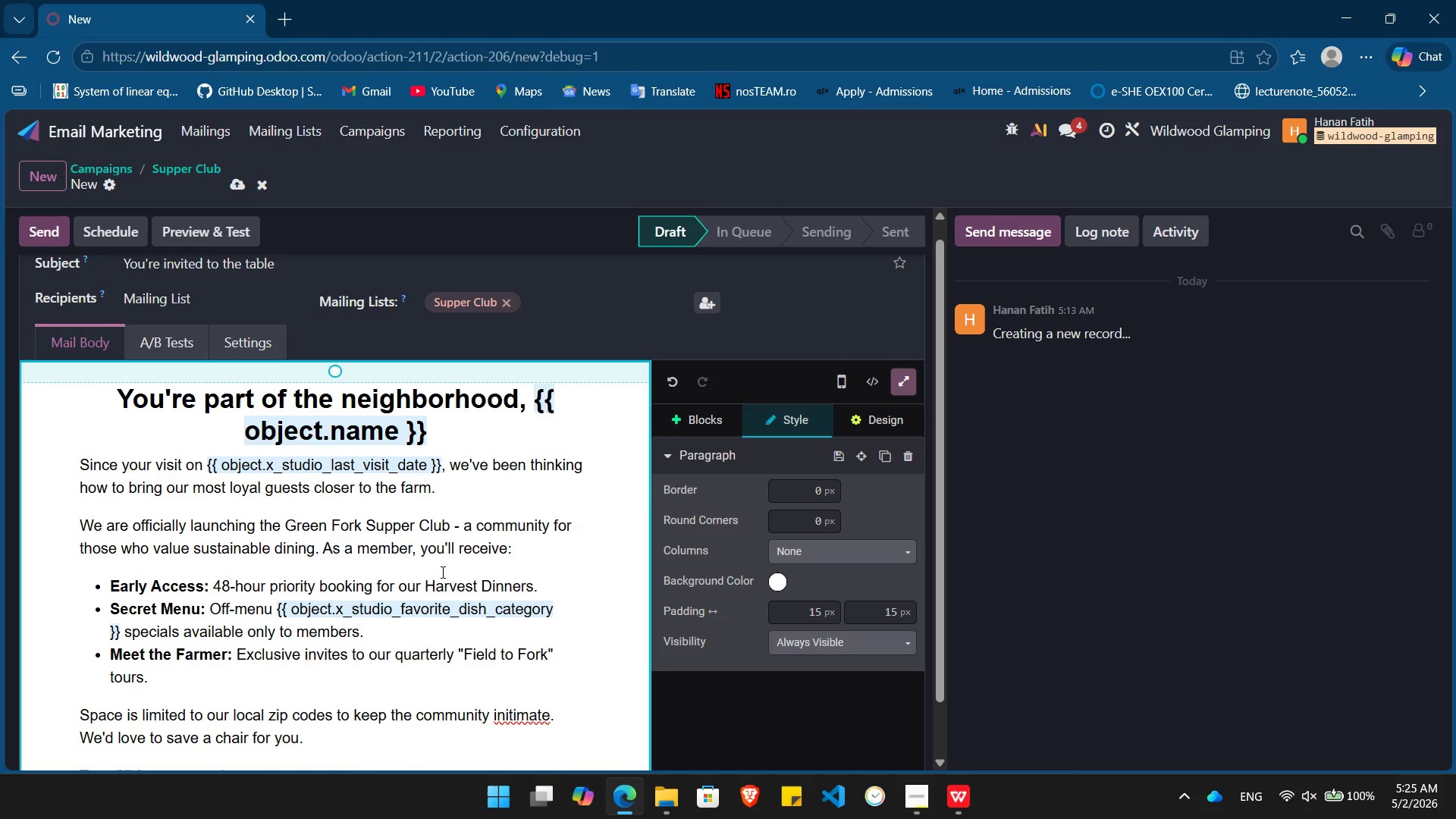 
left_click([510, 717])
 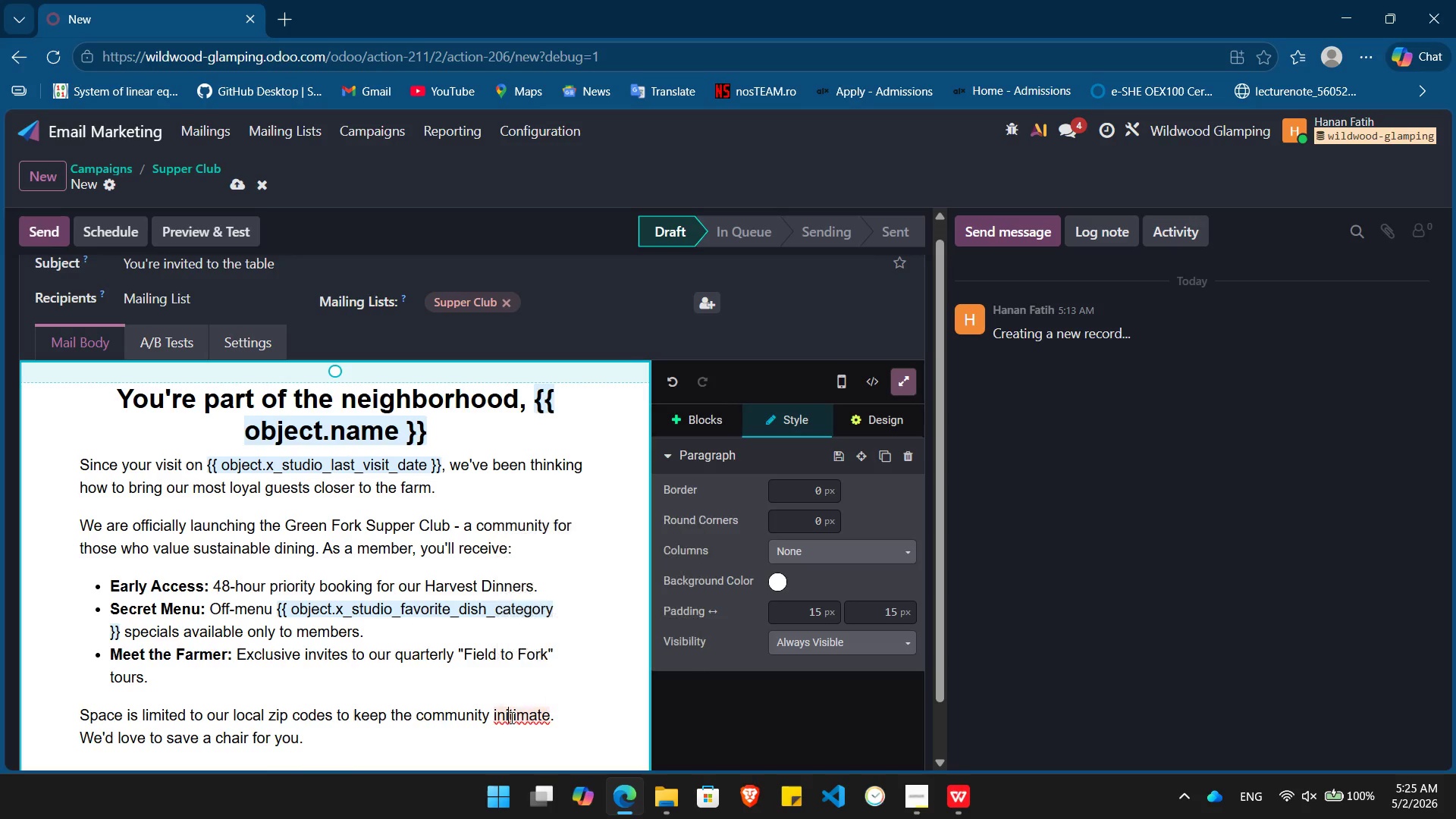 
key(Backspace)
 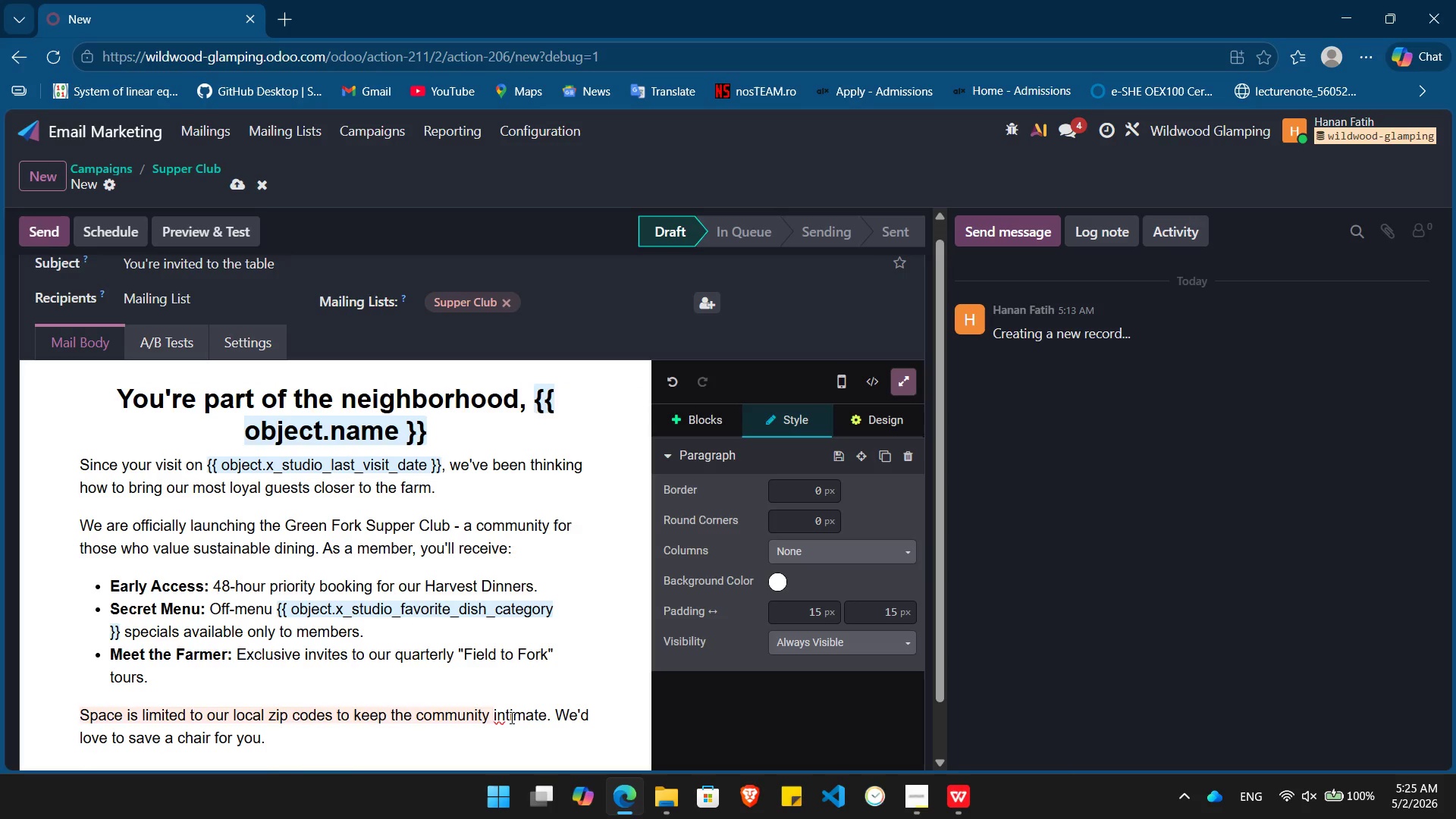 
key(ArrowDown)
 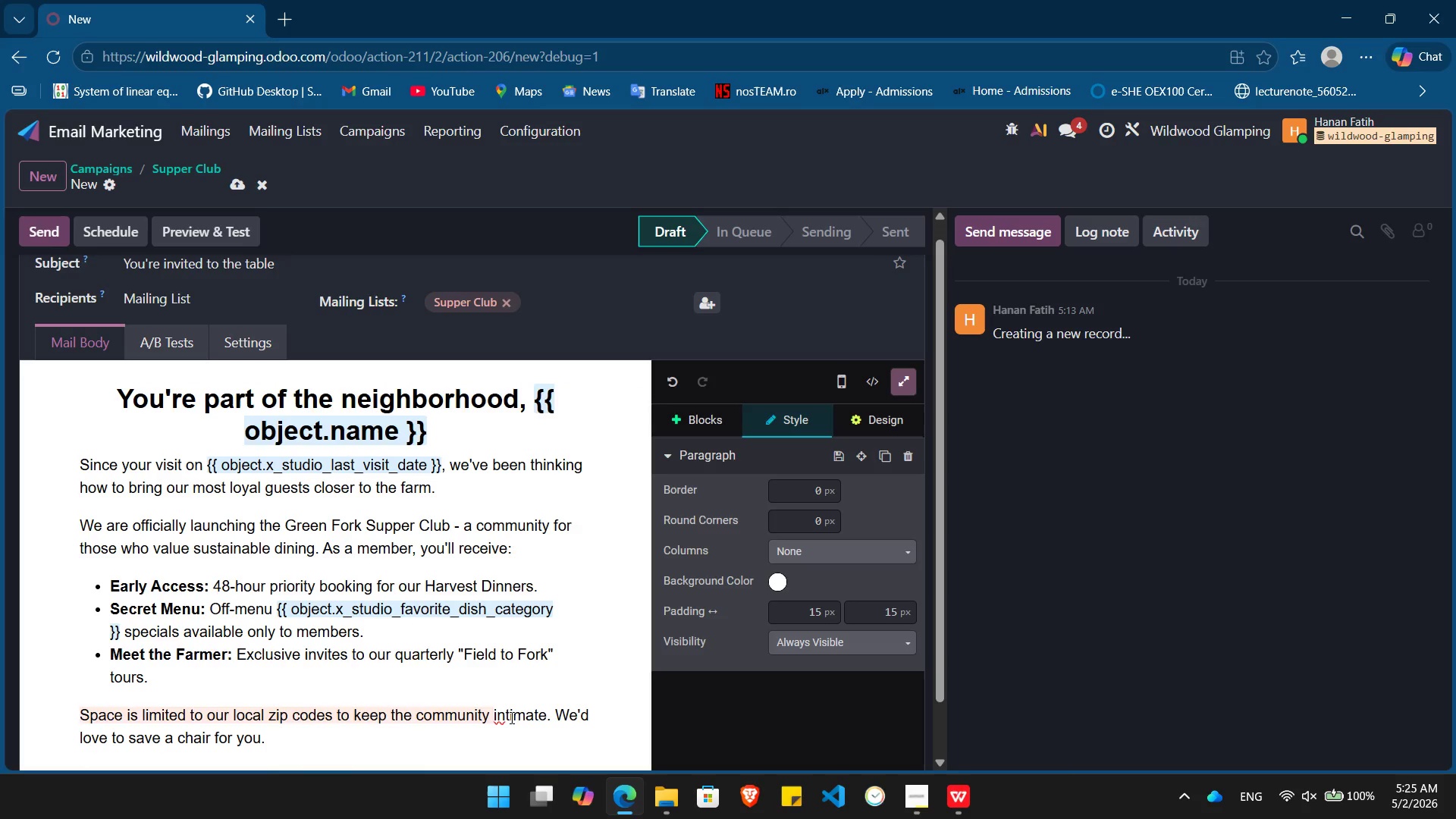 
key(Space)
 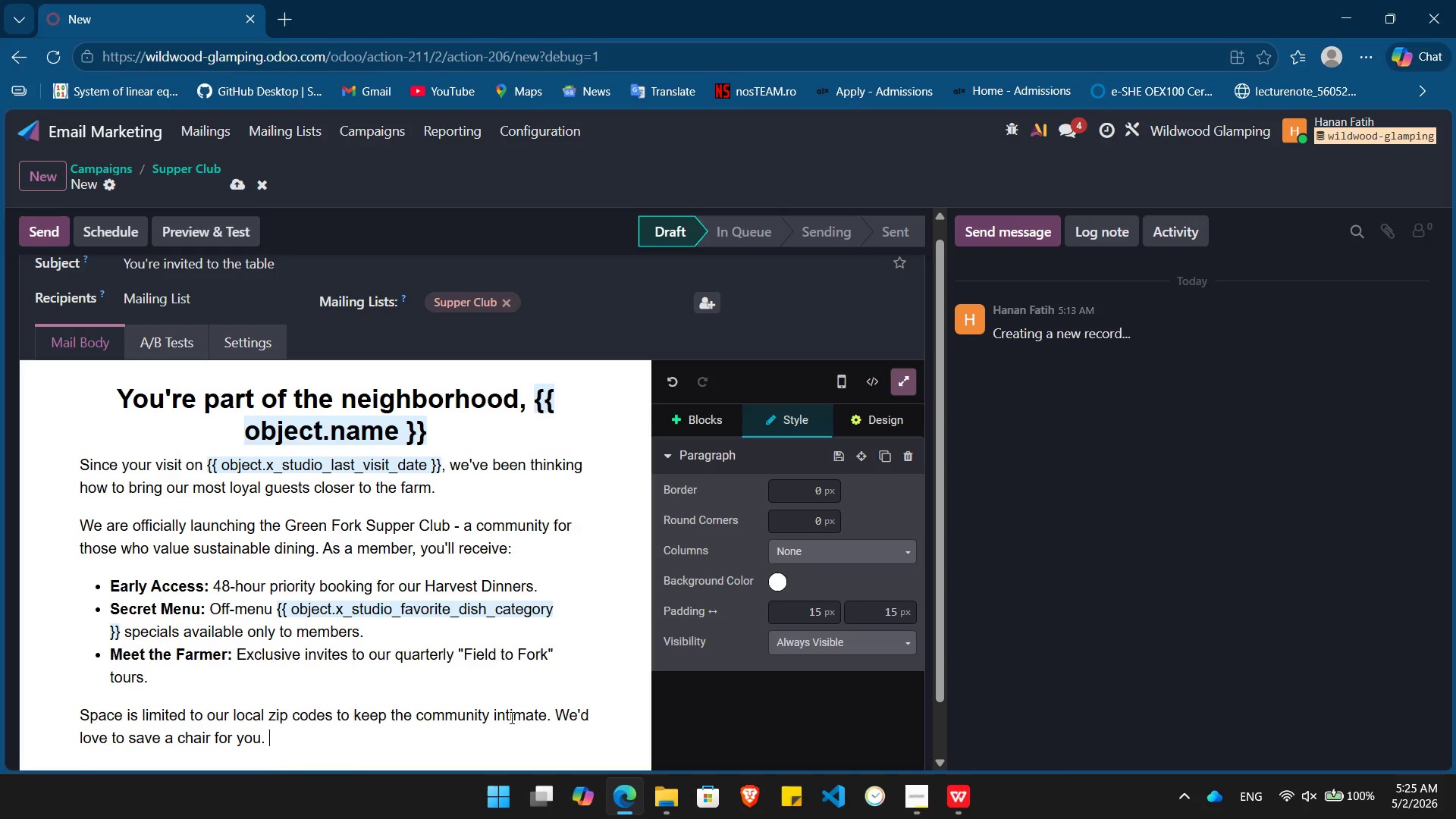 
key(Enter)
 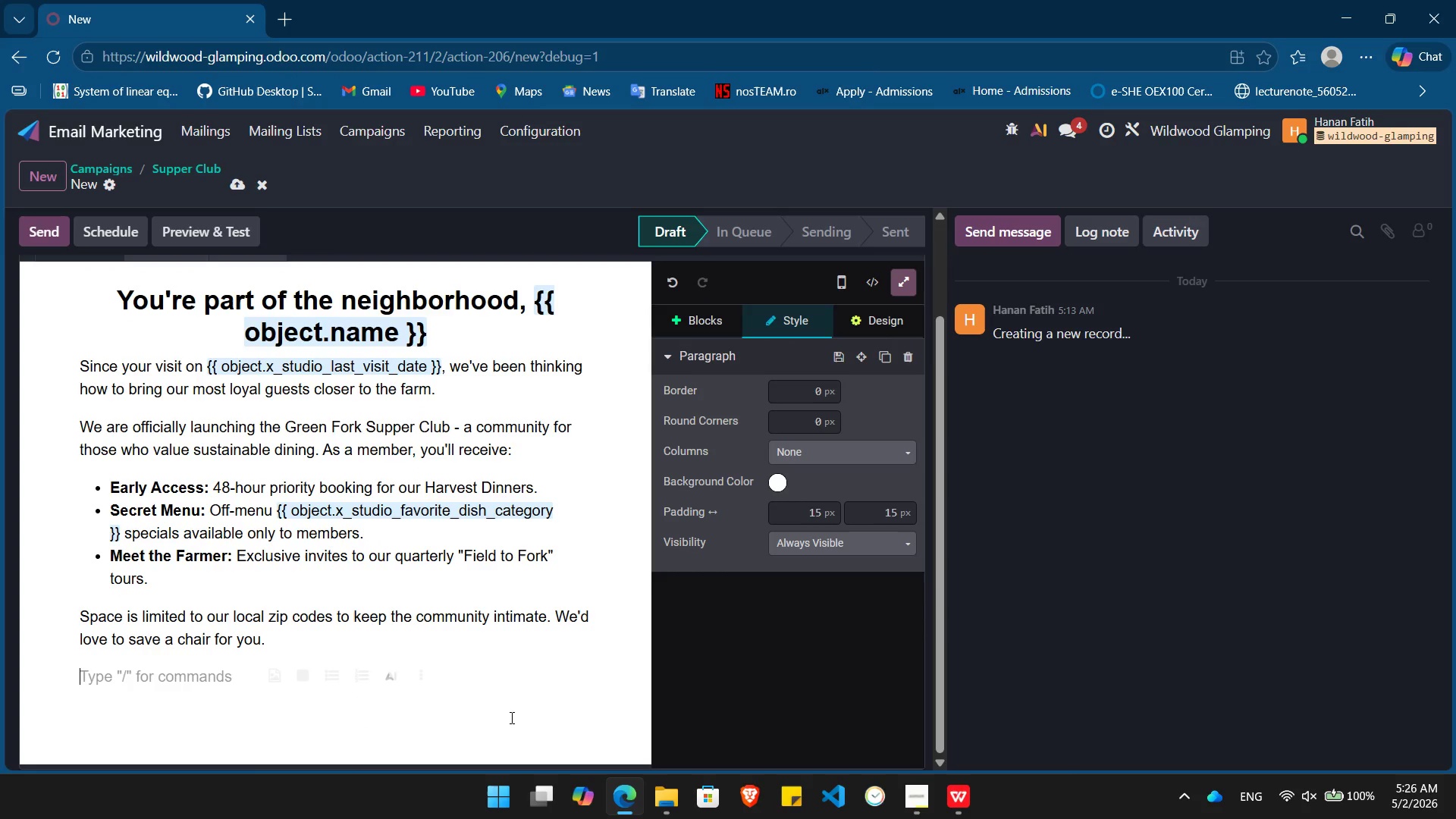 
type(/but)
 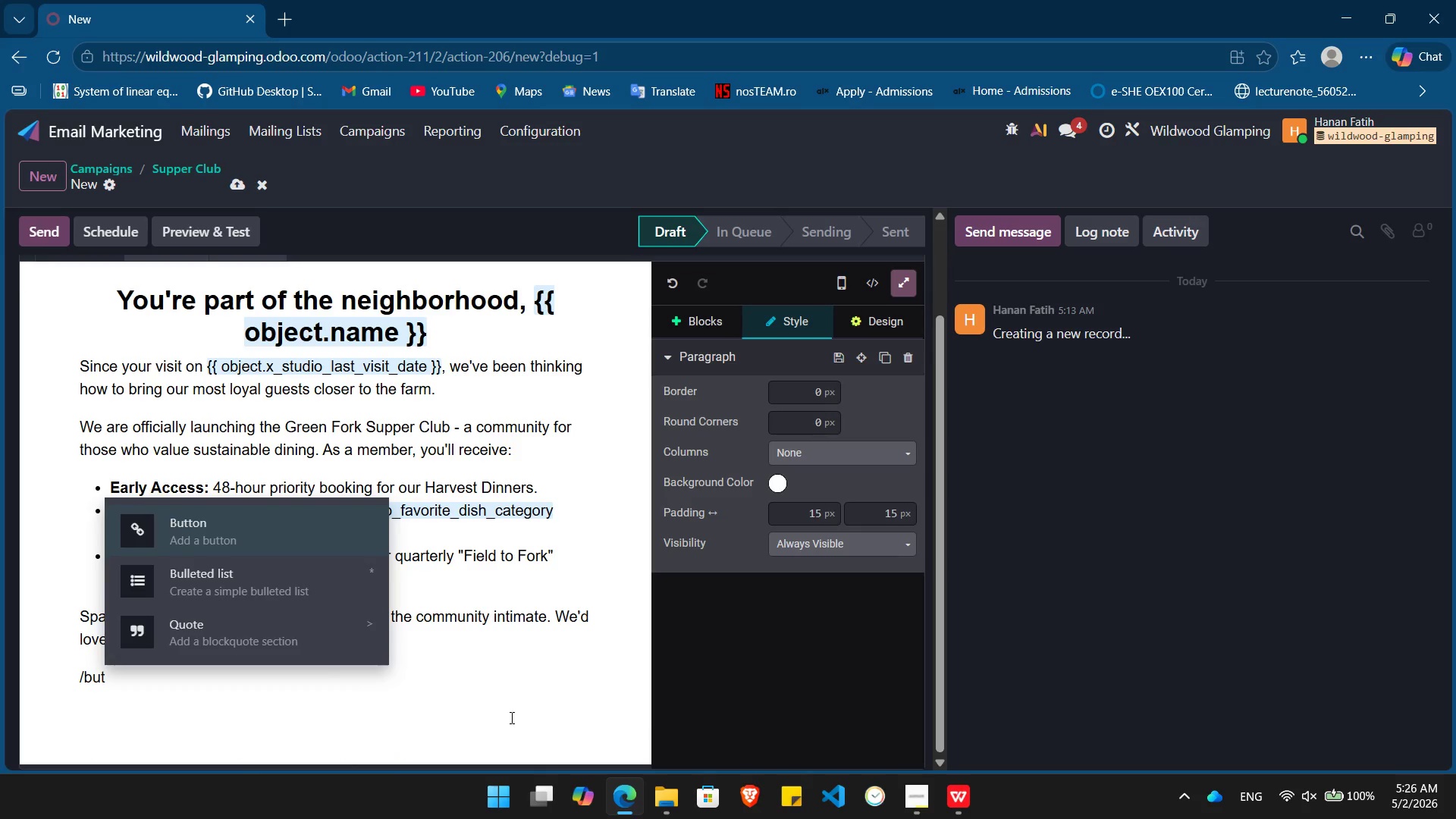 
key(Enter)
 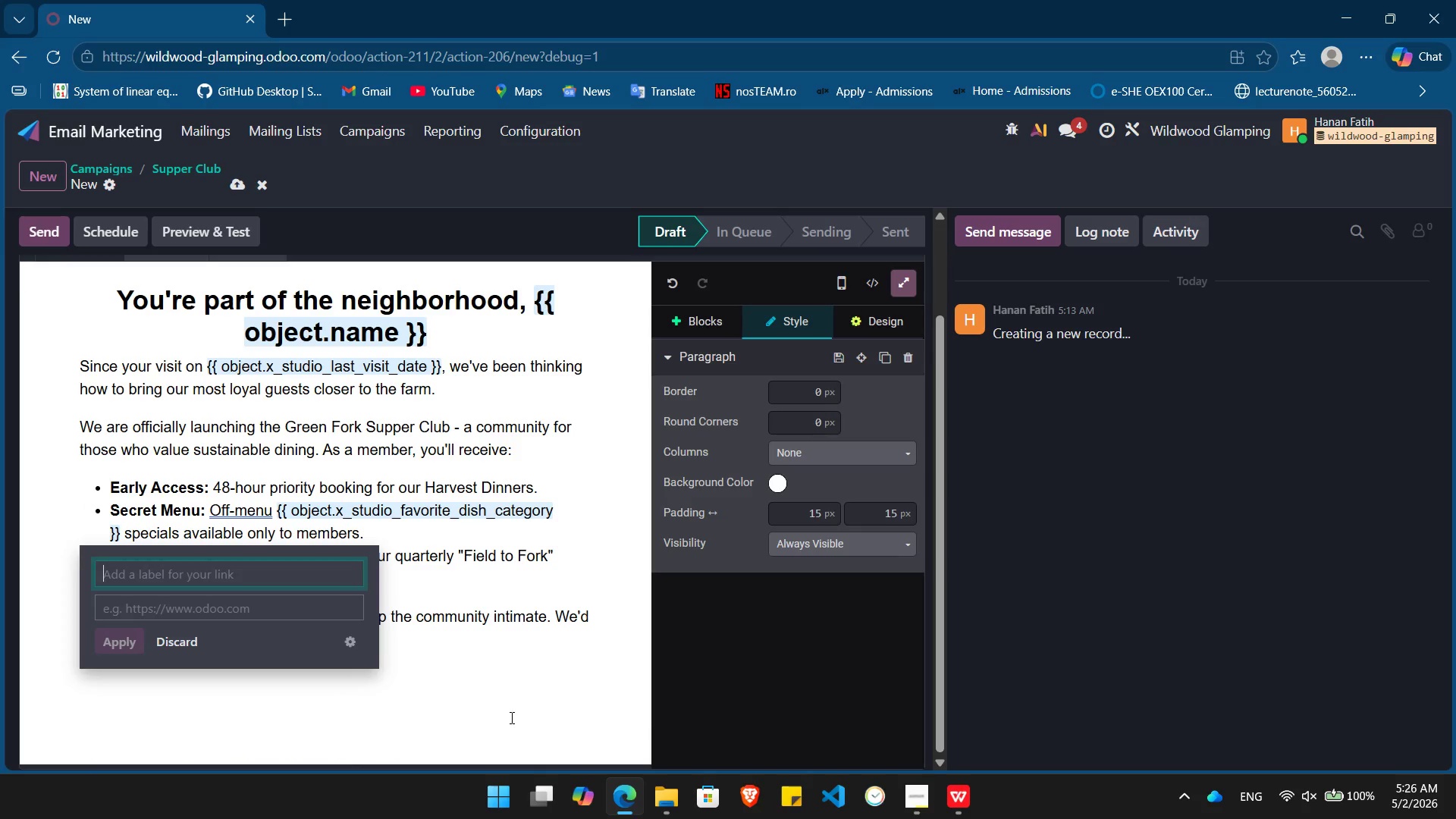 
type(Join the )
 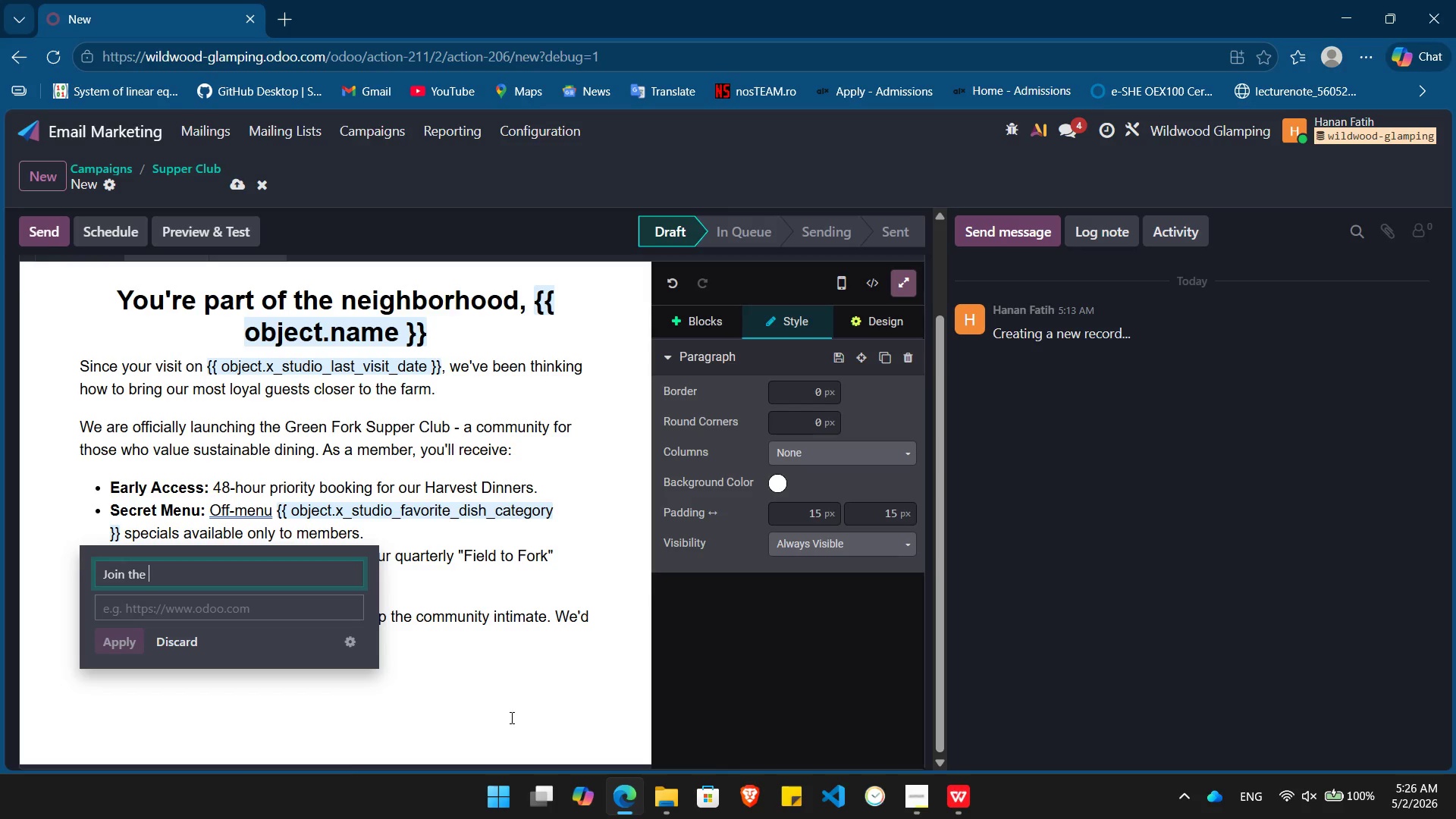 
type(Supper Club)
key(Tab)
type(h)
 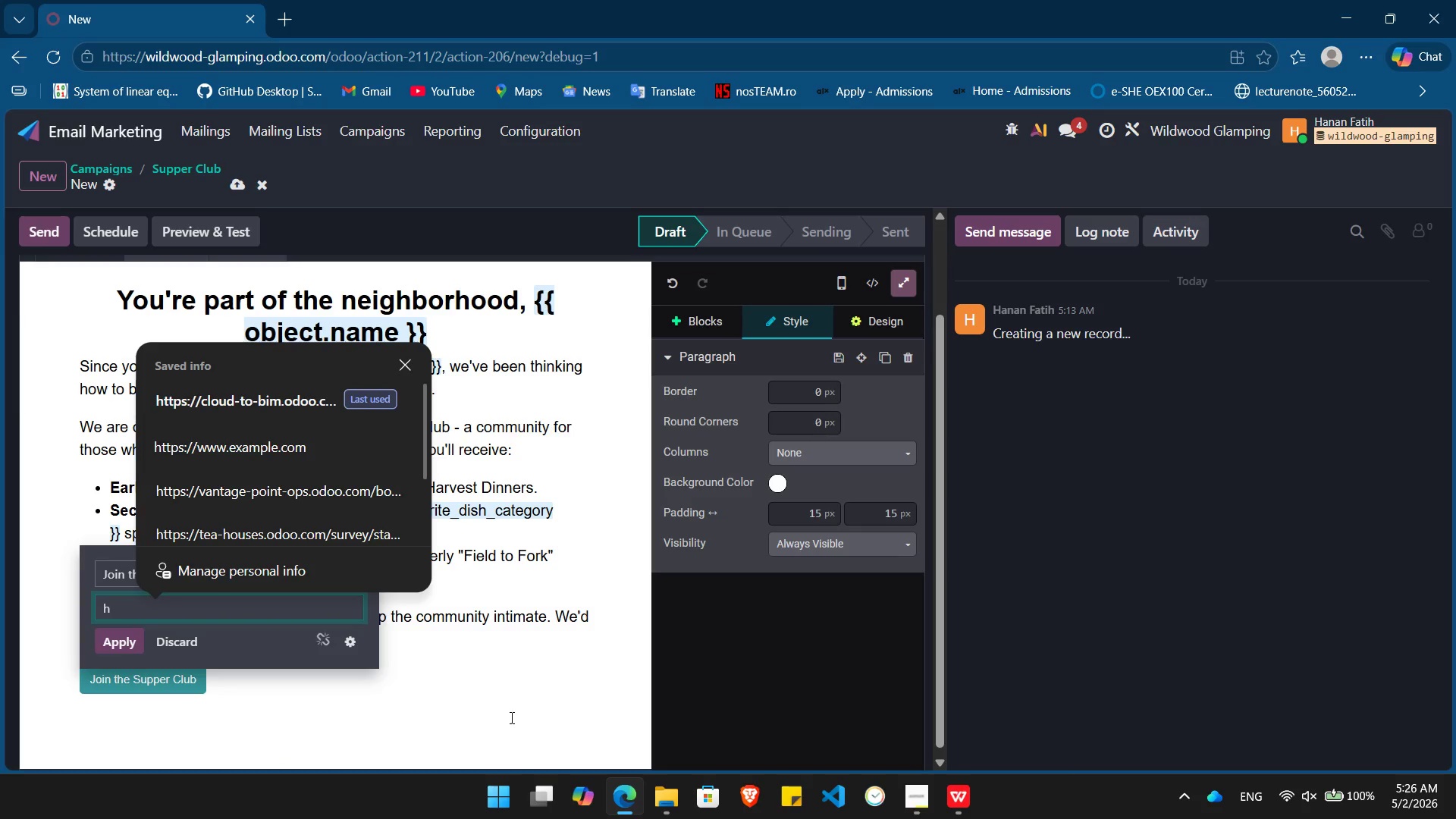 
key(ArrowDown)
 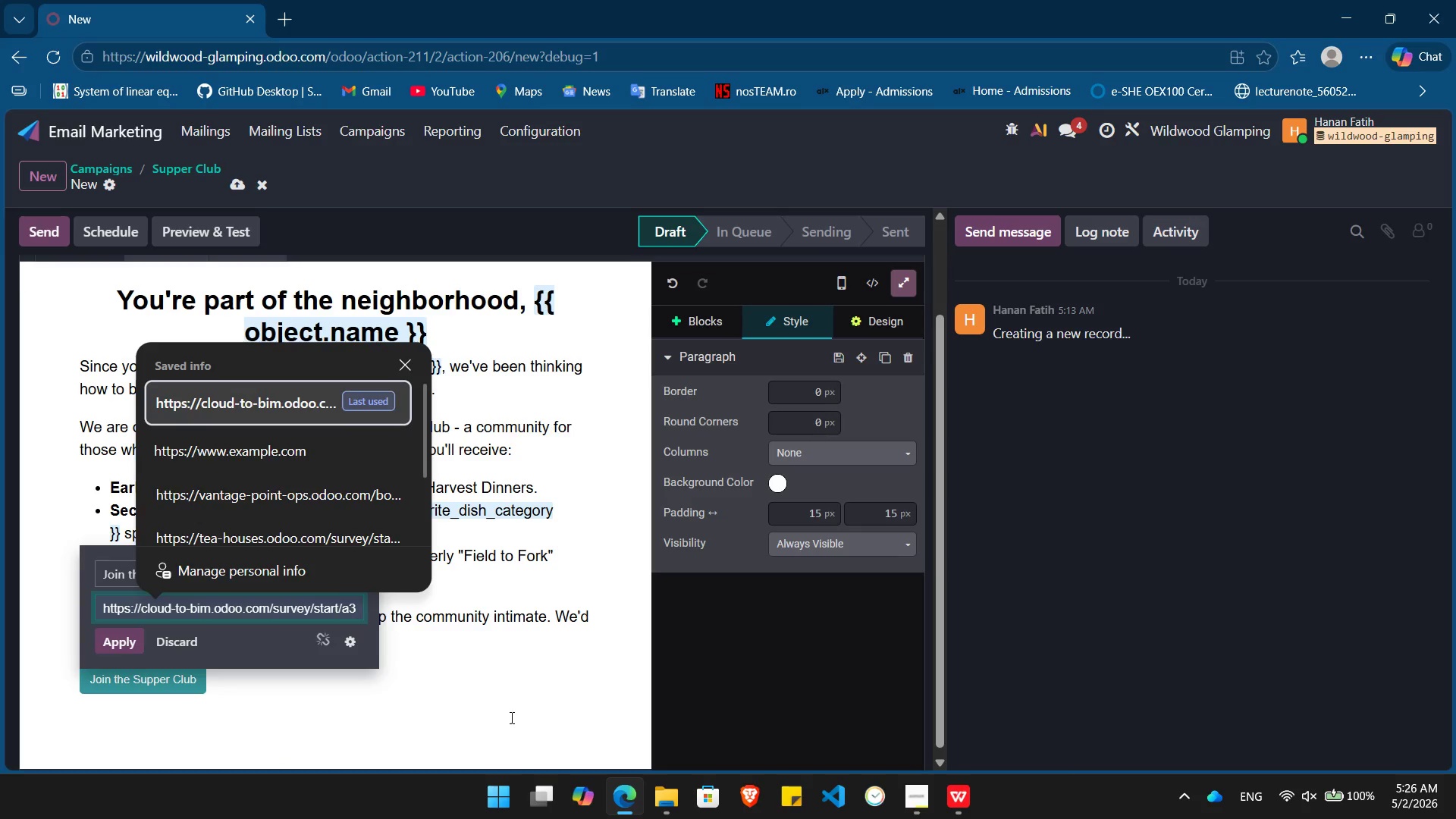 
key(Enter)
 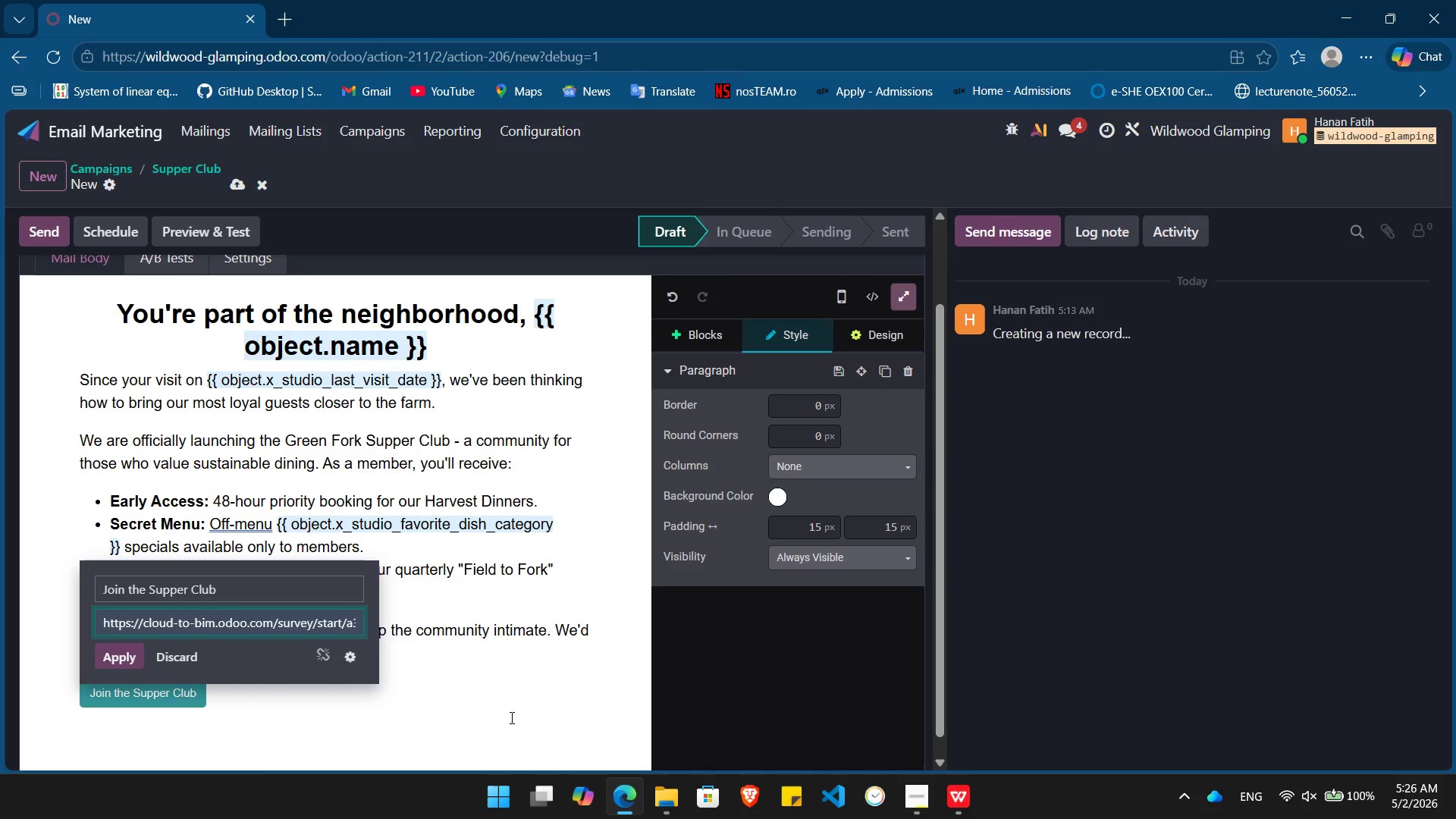 
key(Enter)
 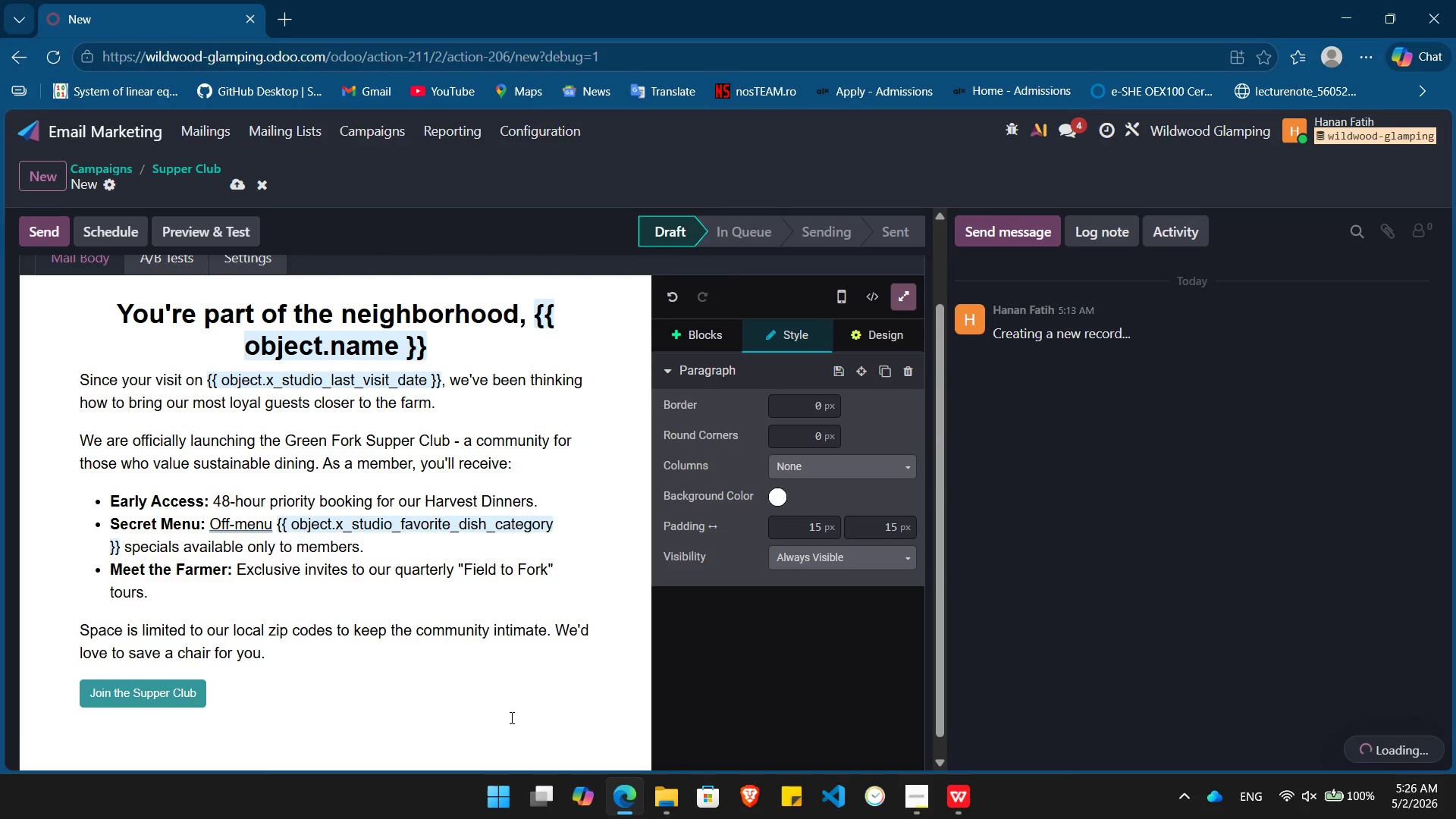 
key(Enter)
 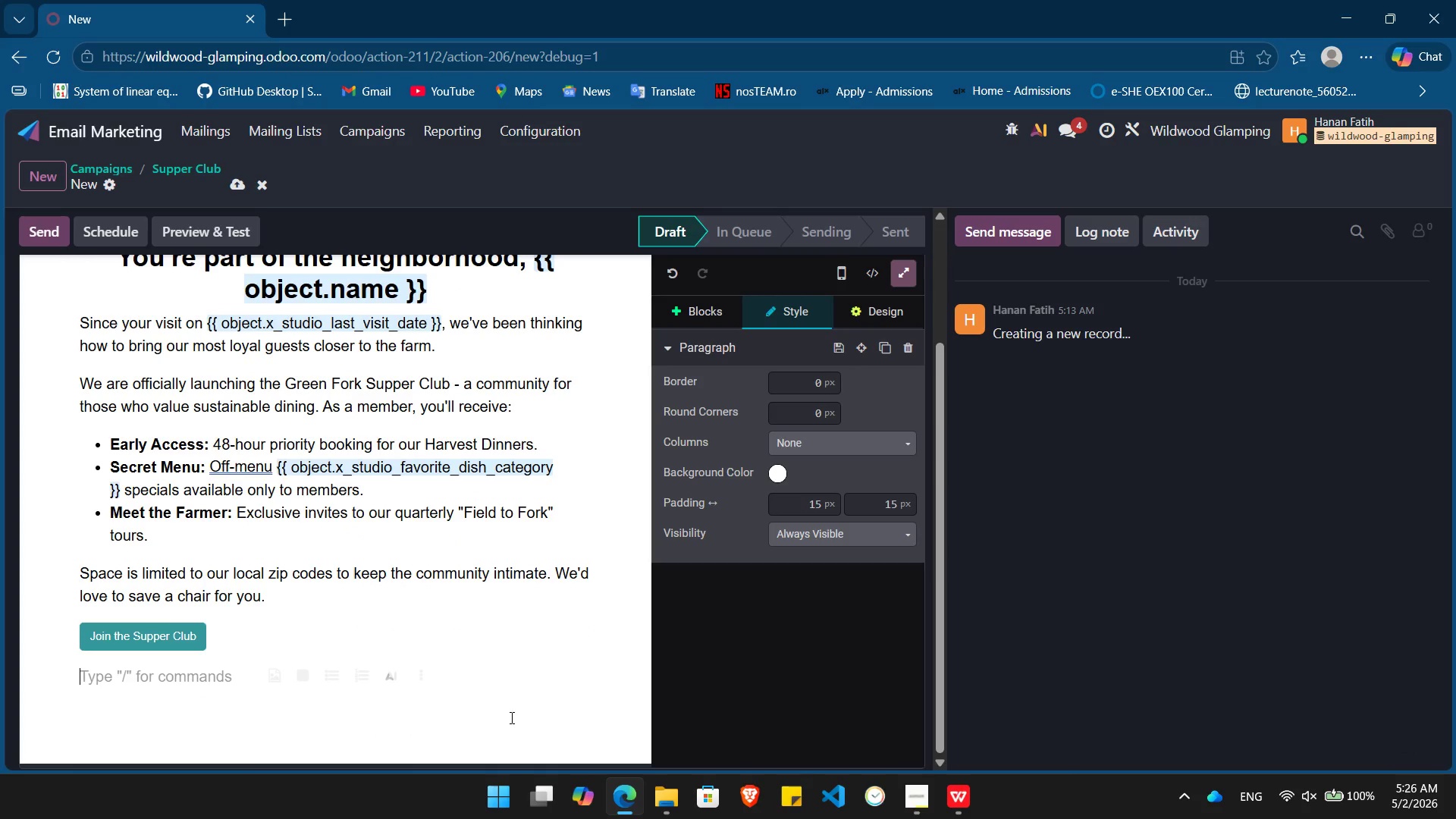 
type(See you at the biss)
key(Backspace)
type(tro,)
 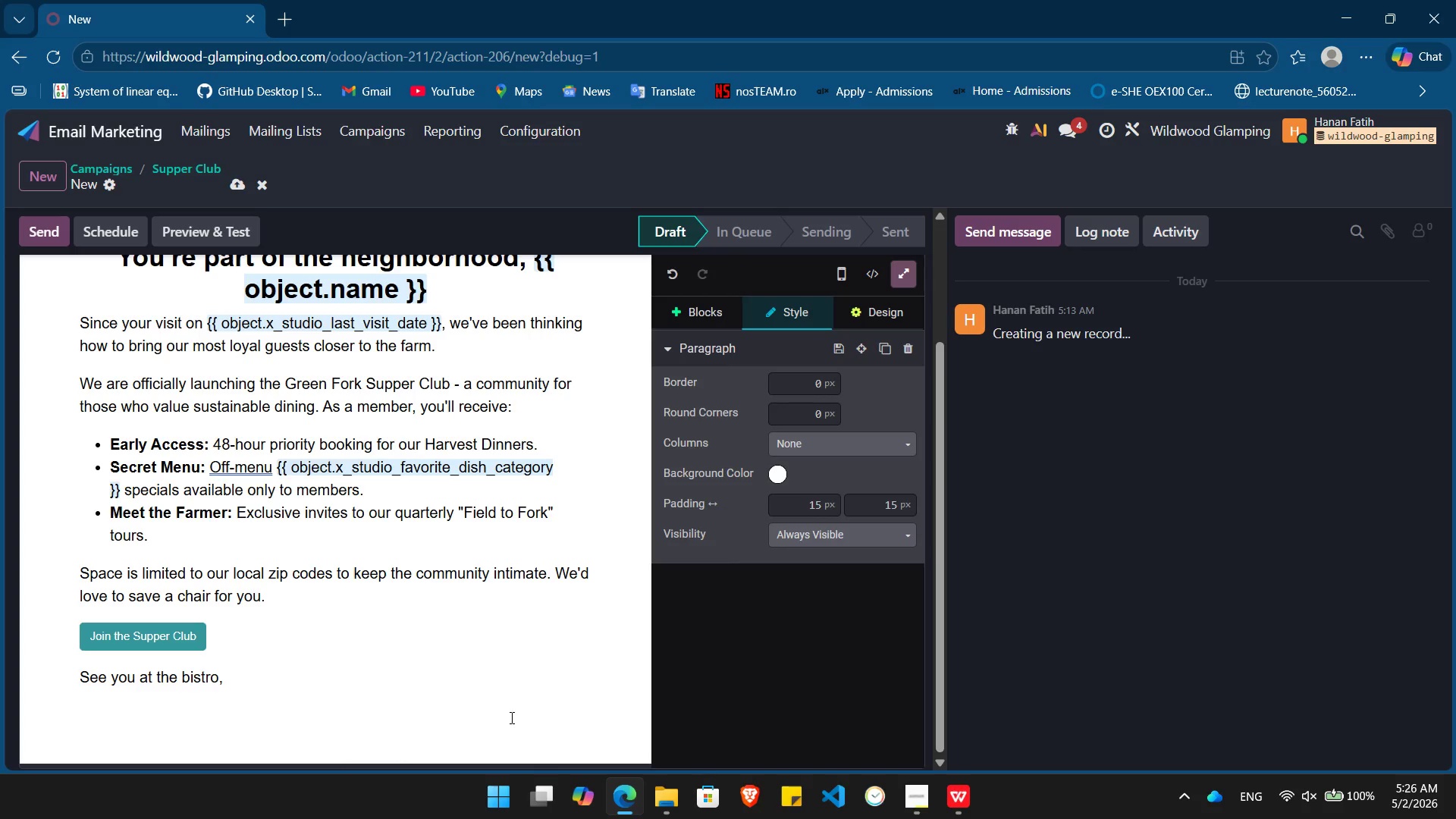 
key(Enter)
 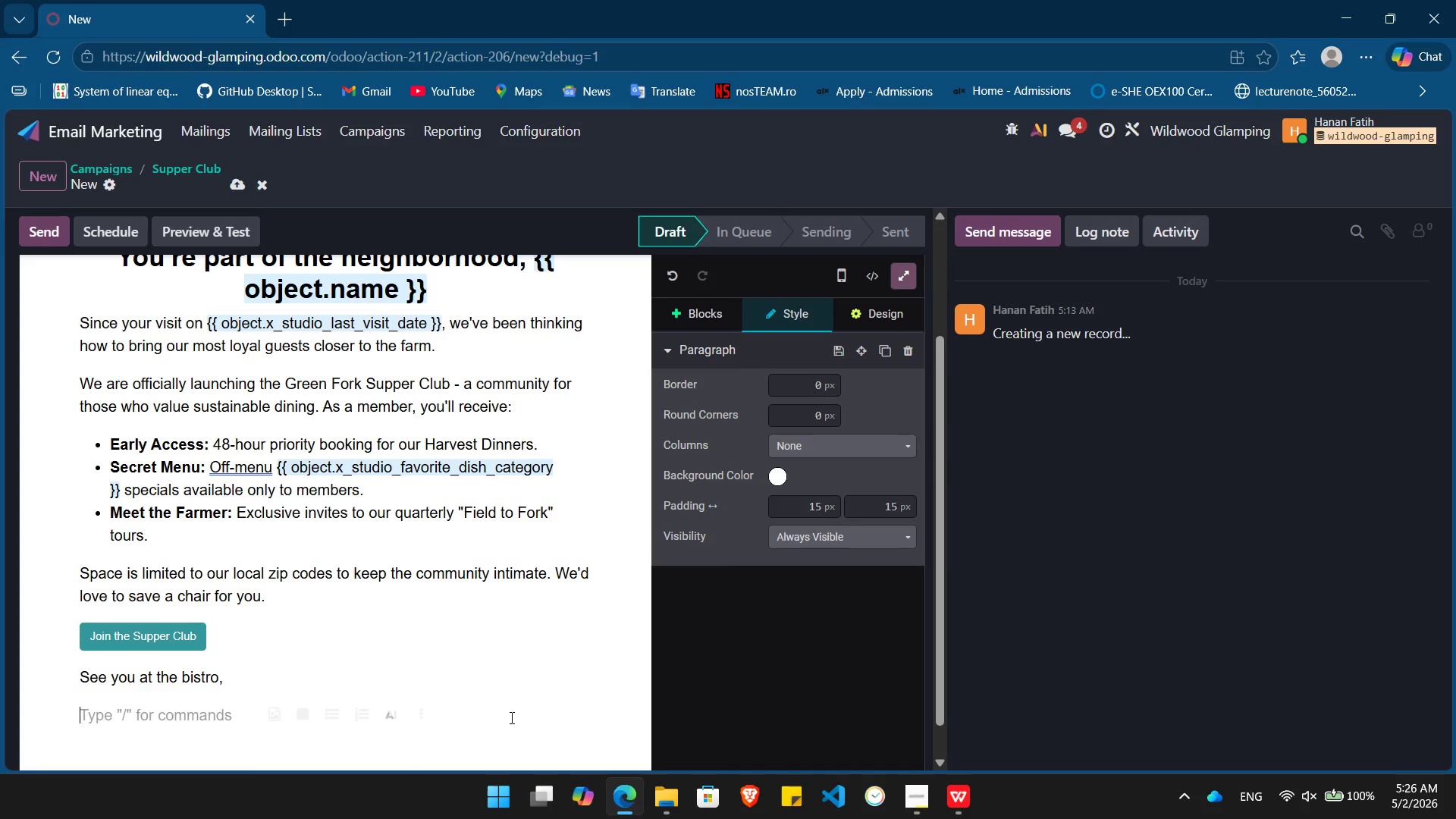 
type(The Green Fork Team)
 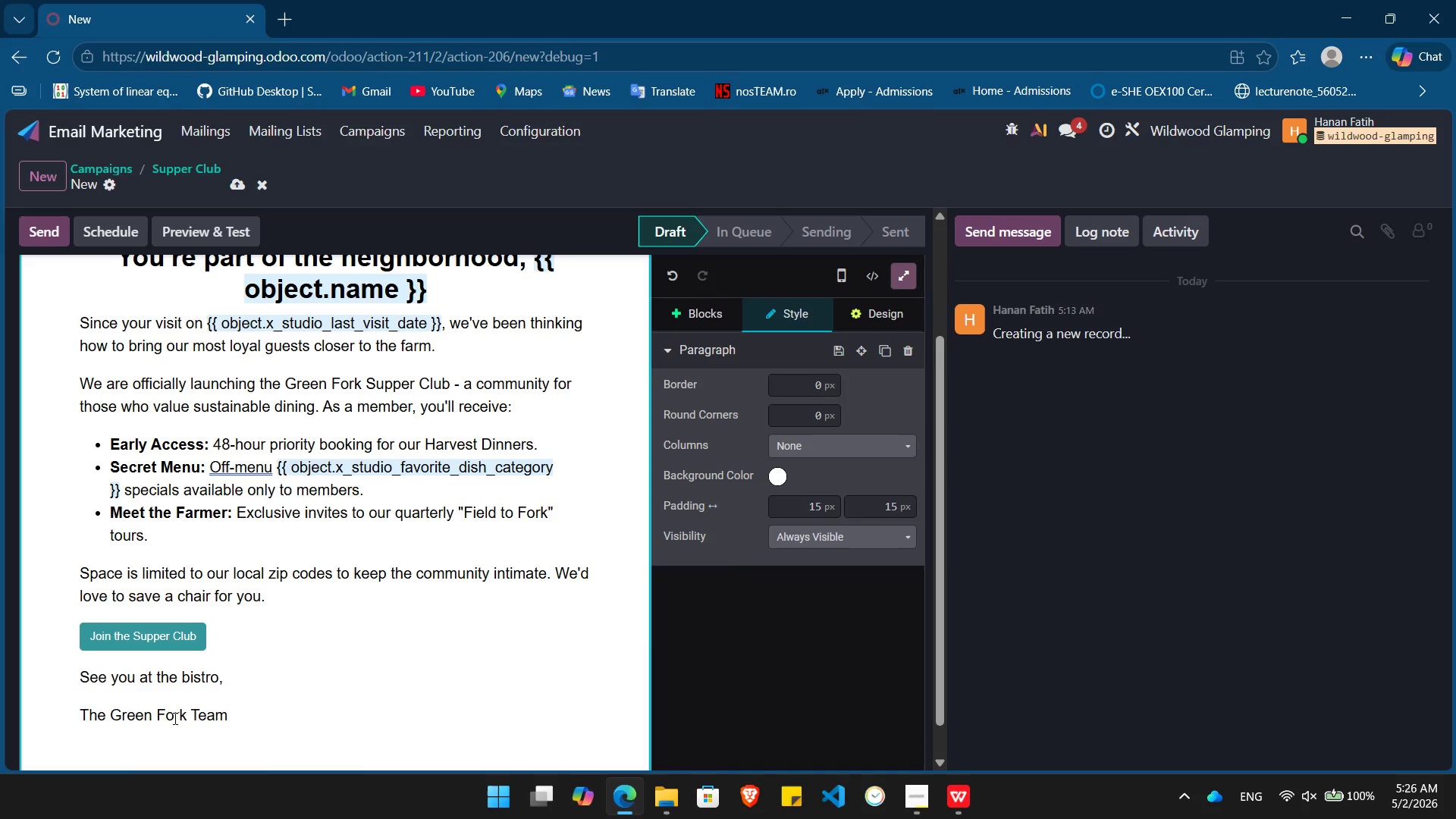 
double_click([174, 718])
 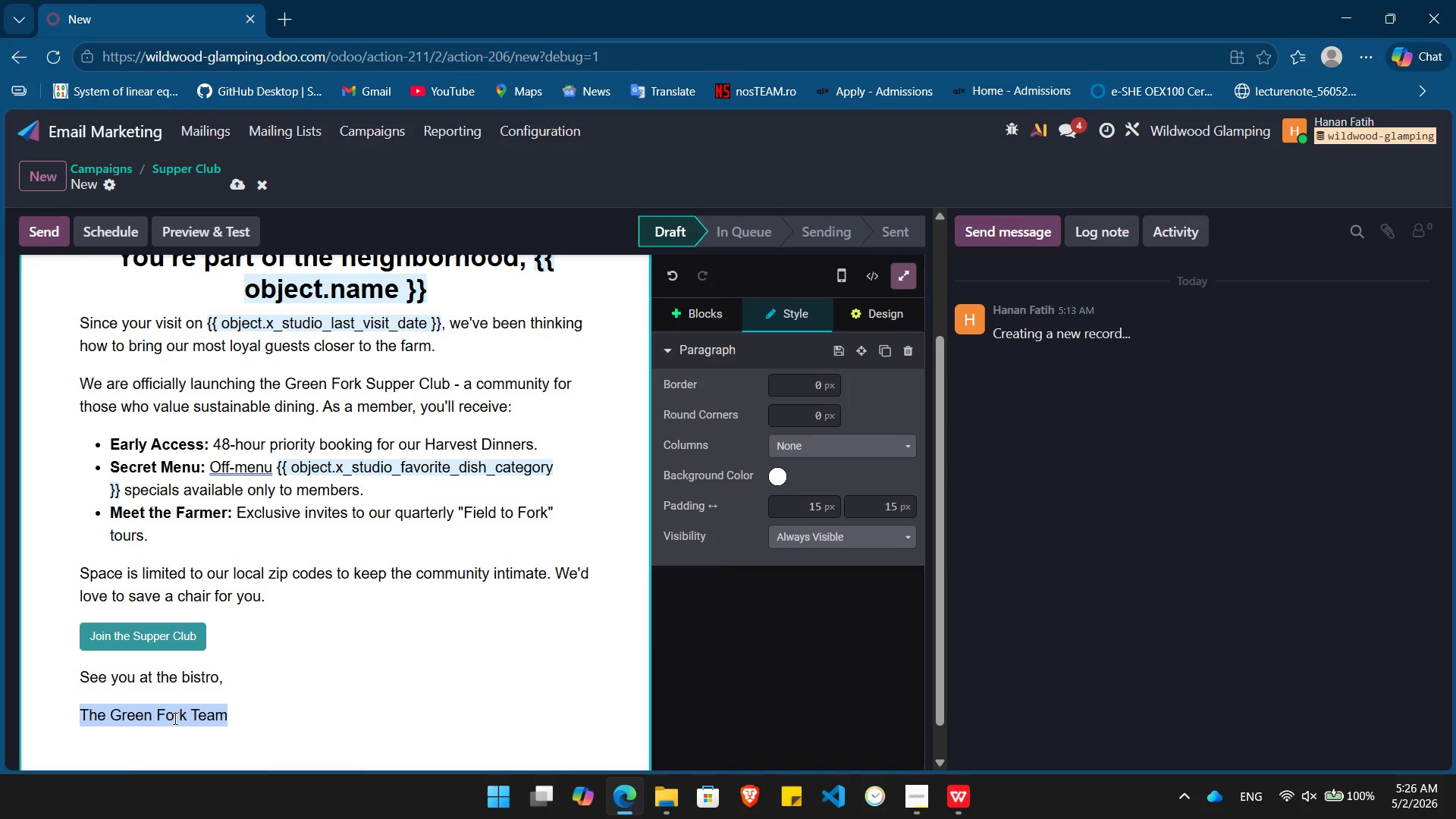 
triple_click([174, 718])
 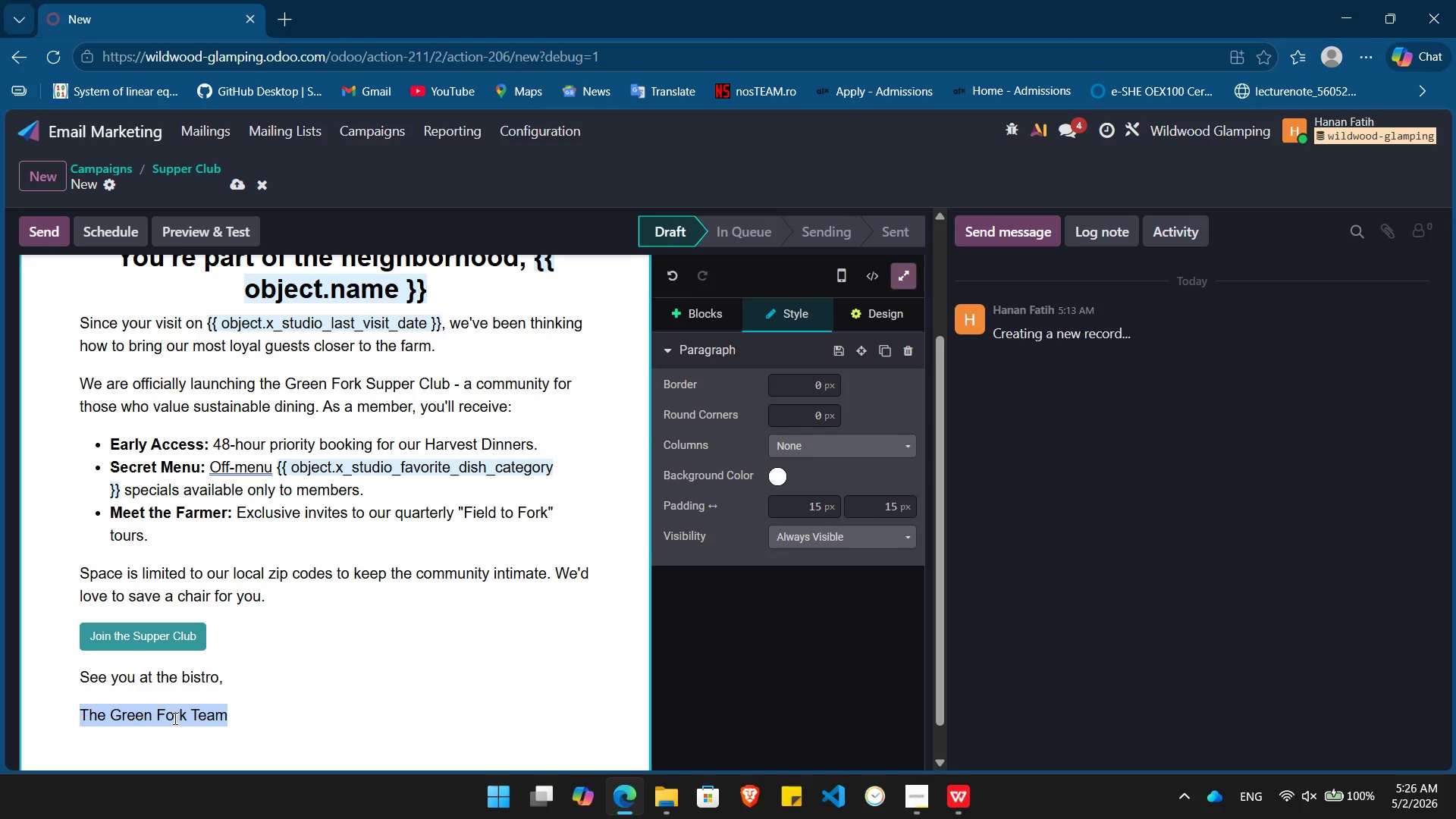 
key(Control+I)
 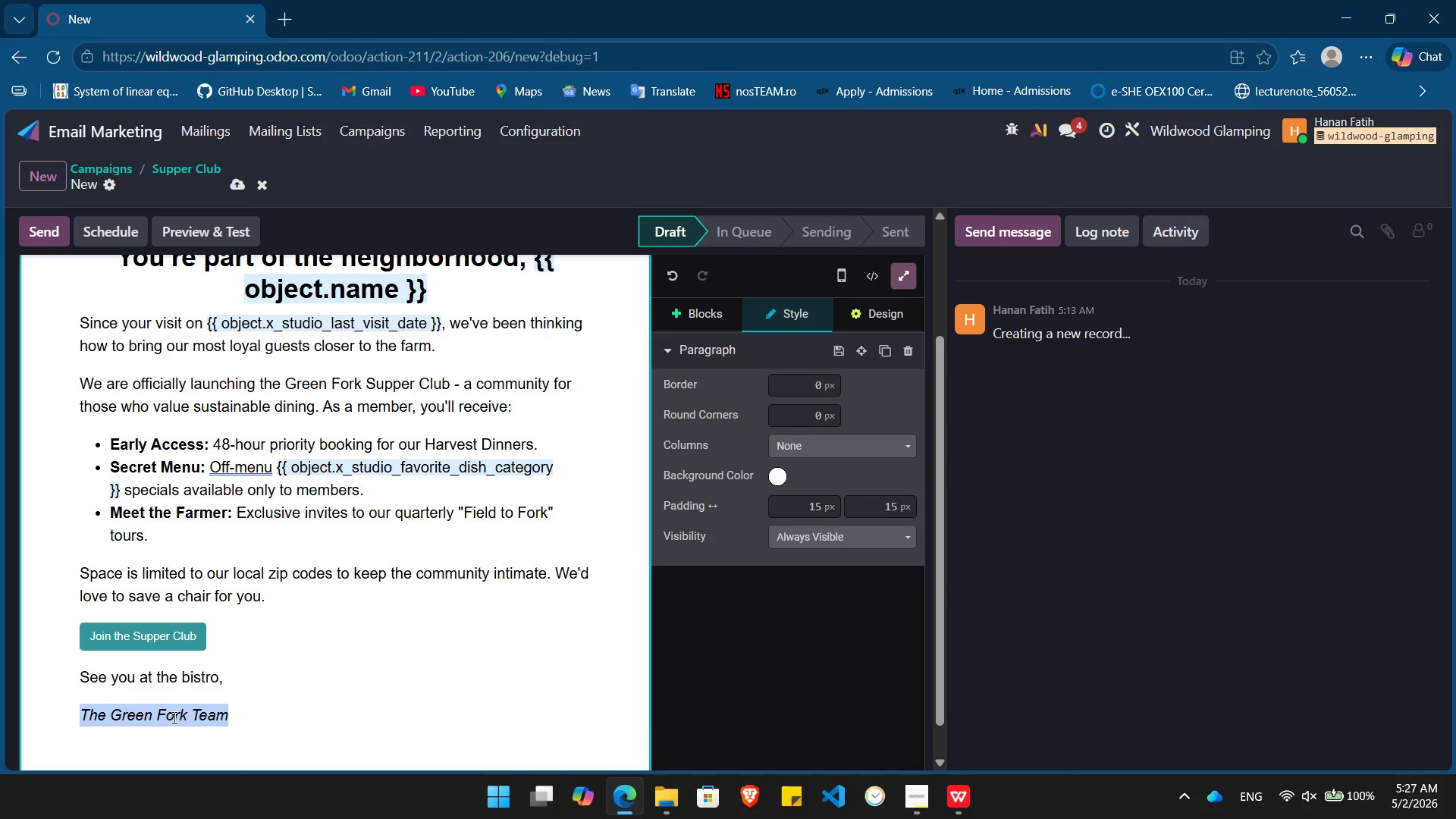 
wait(24.0)
 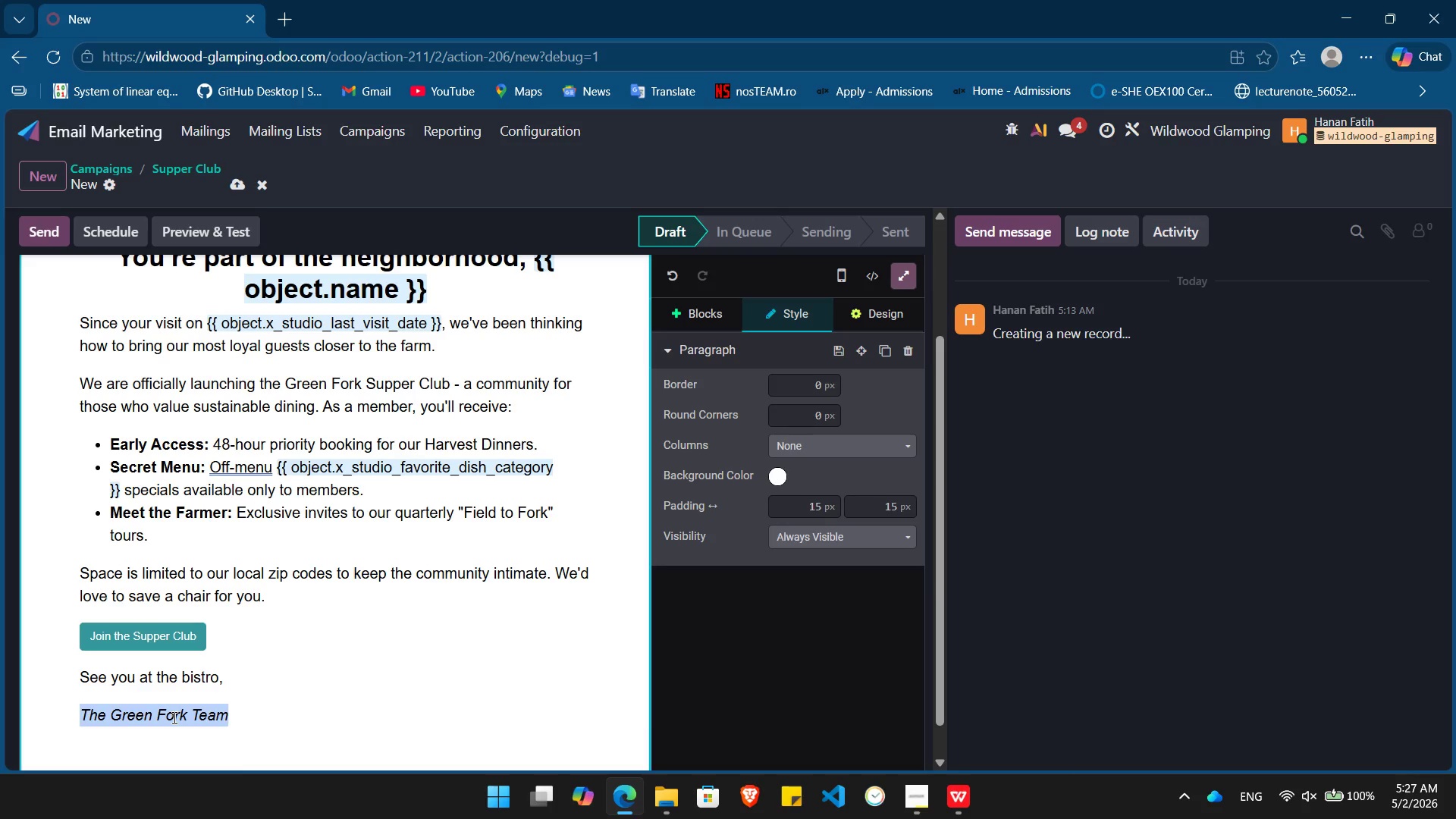 
left_click([276, 710])
 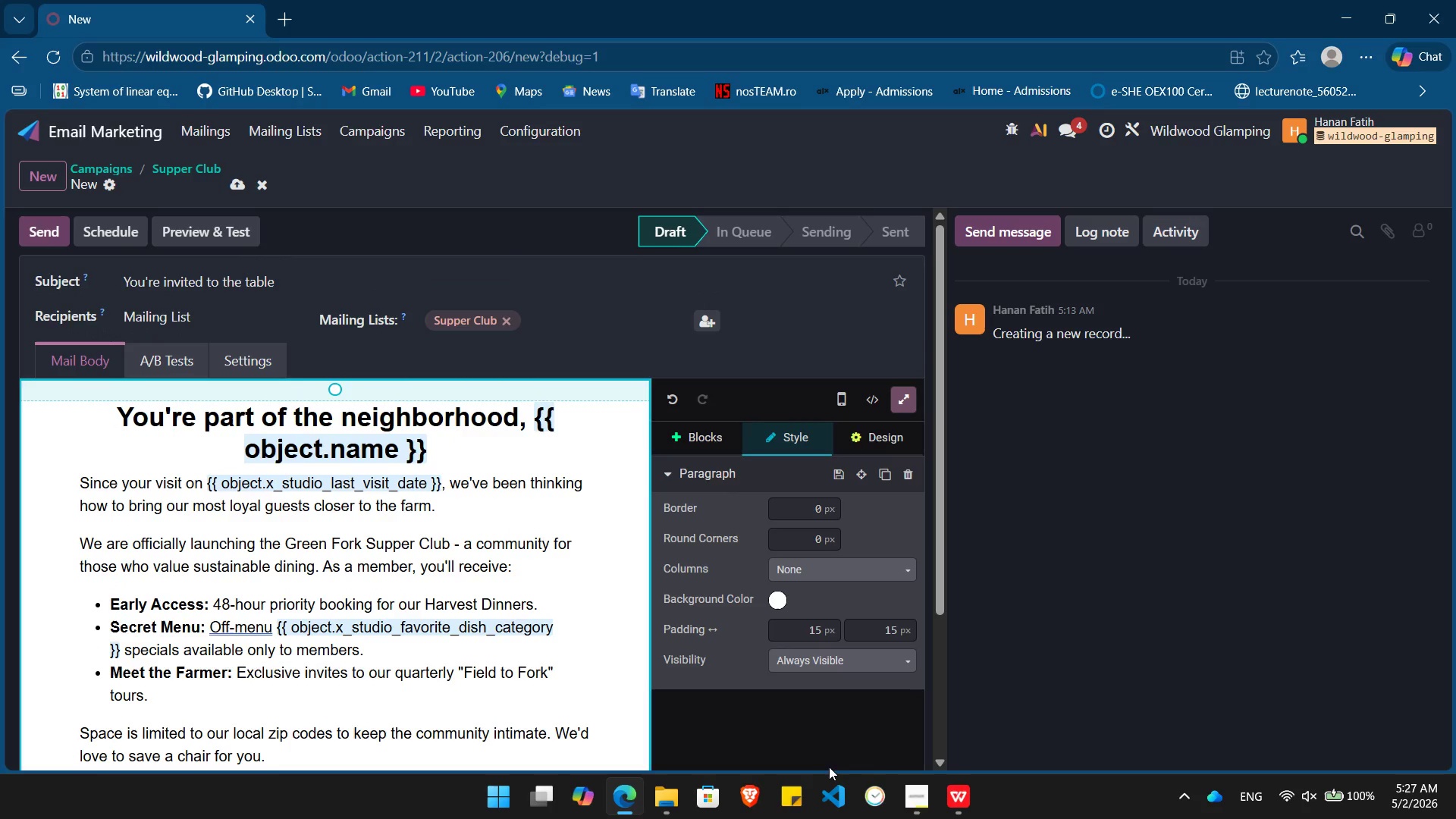 
left_click([915, 793])